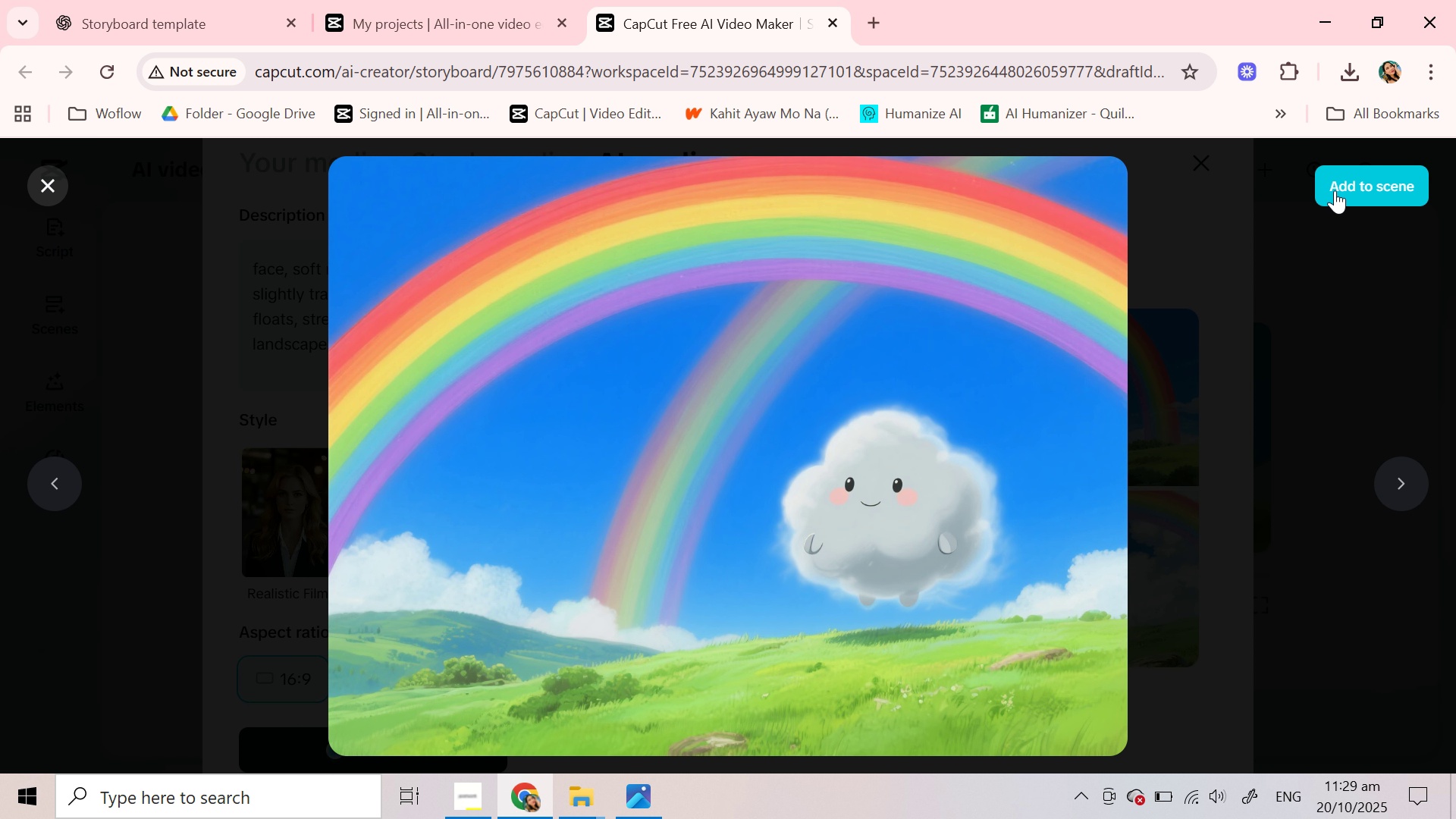 
left_click([1335, 190])
 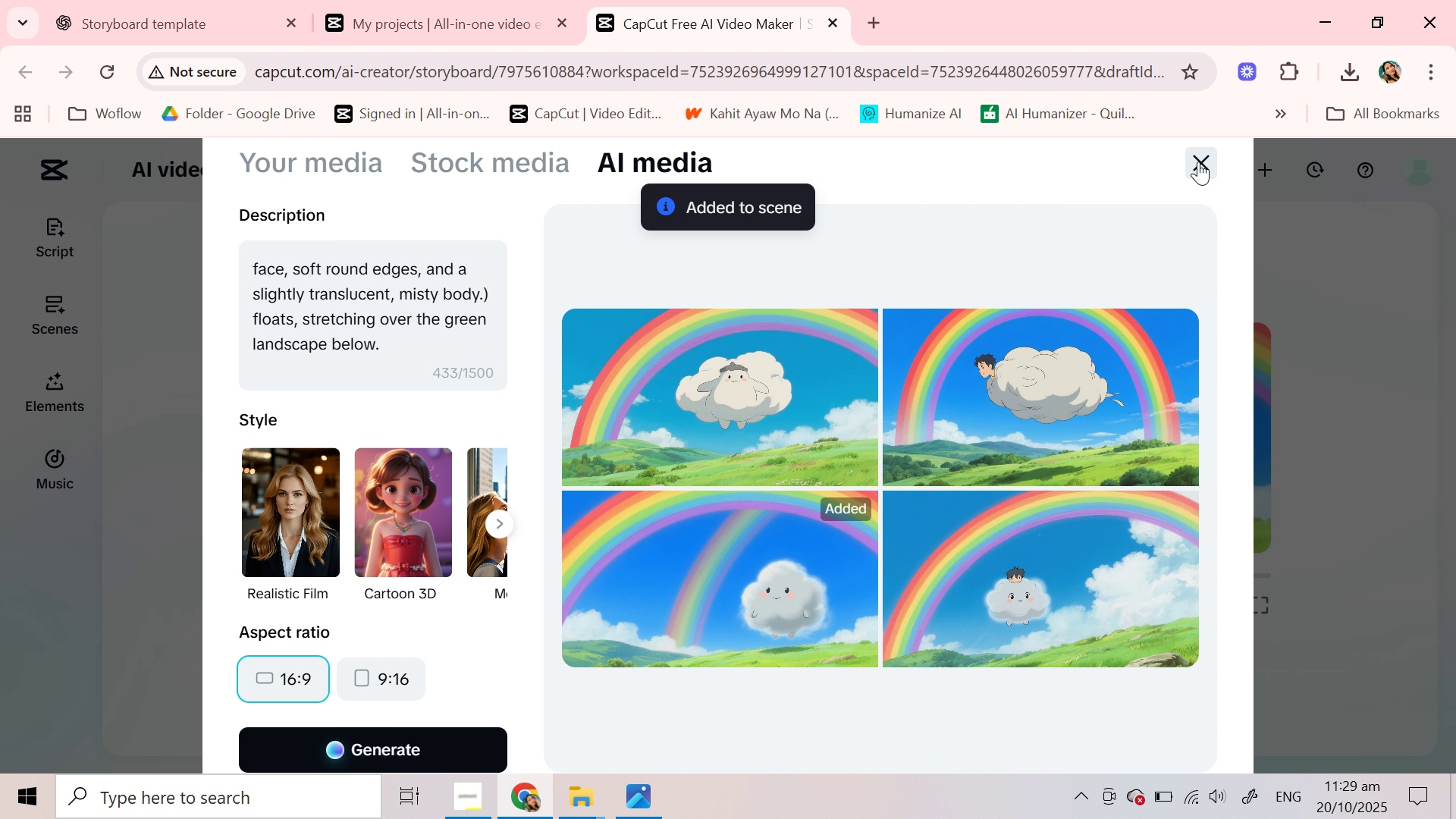 
left_click([1198, 161])
 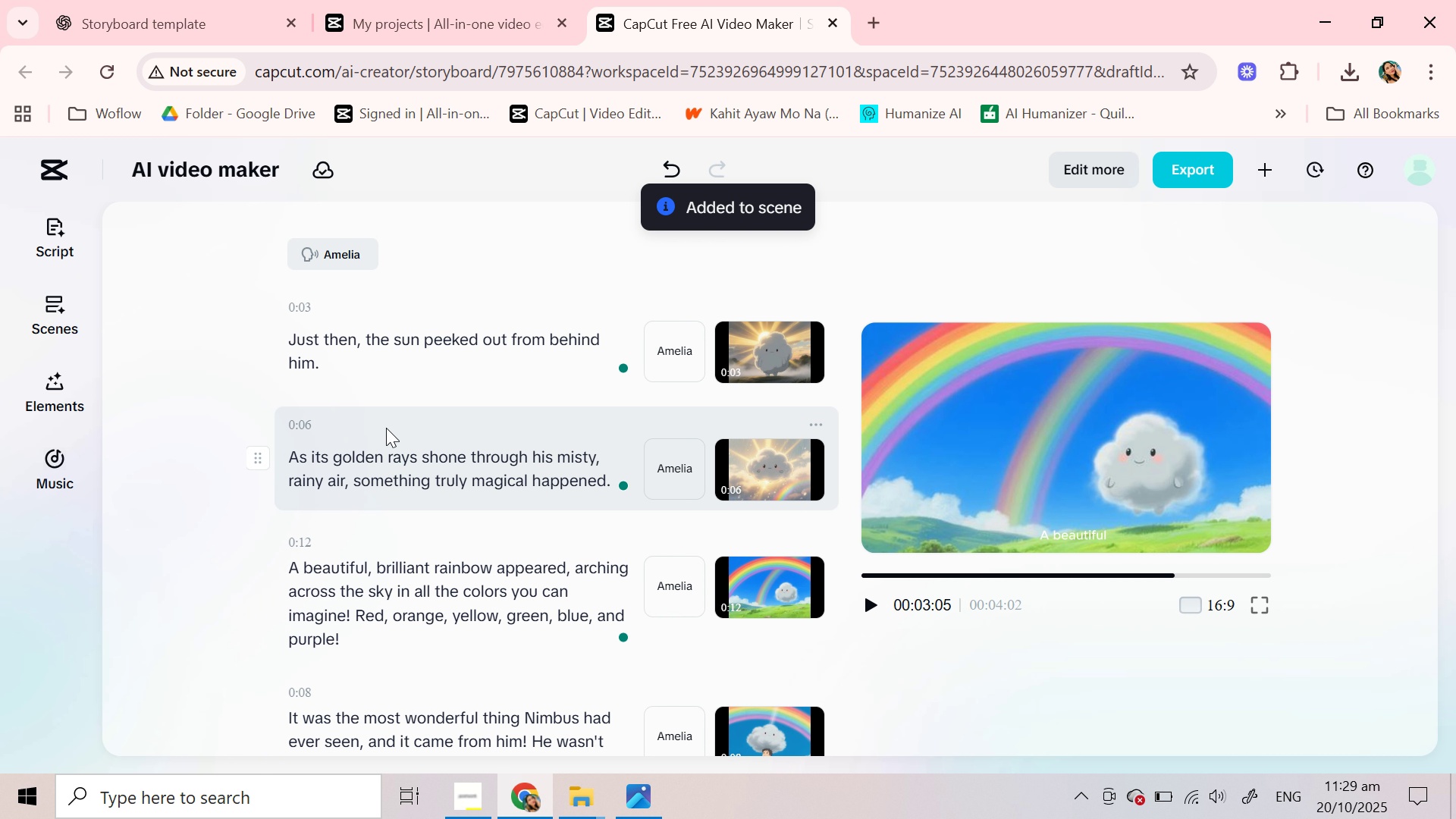 
scroll: coordinate [386, 435], scroll_direction: down, amount: 1.0
 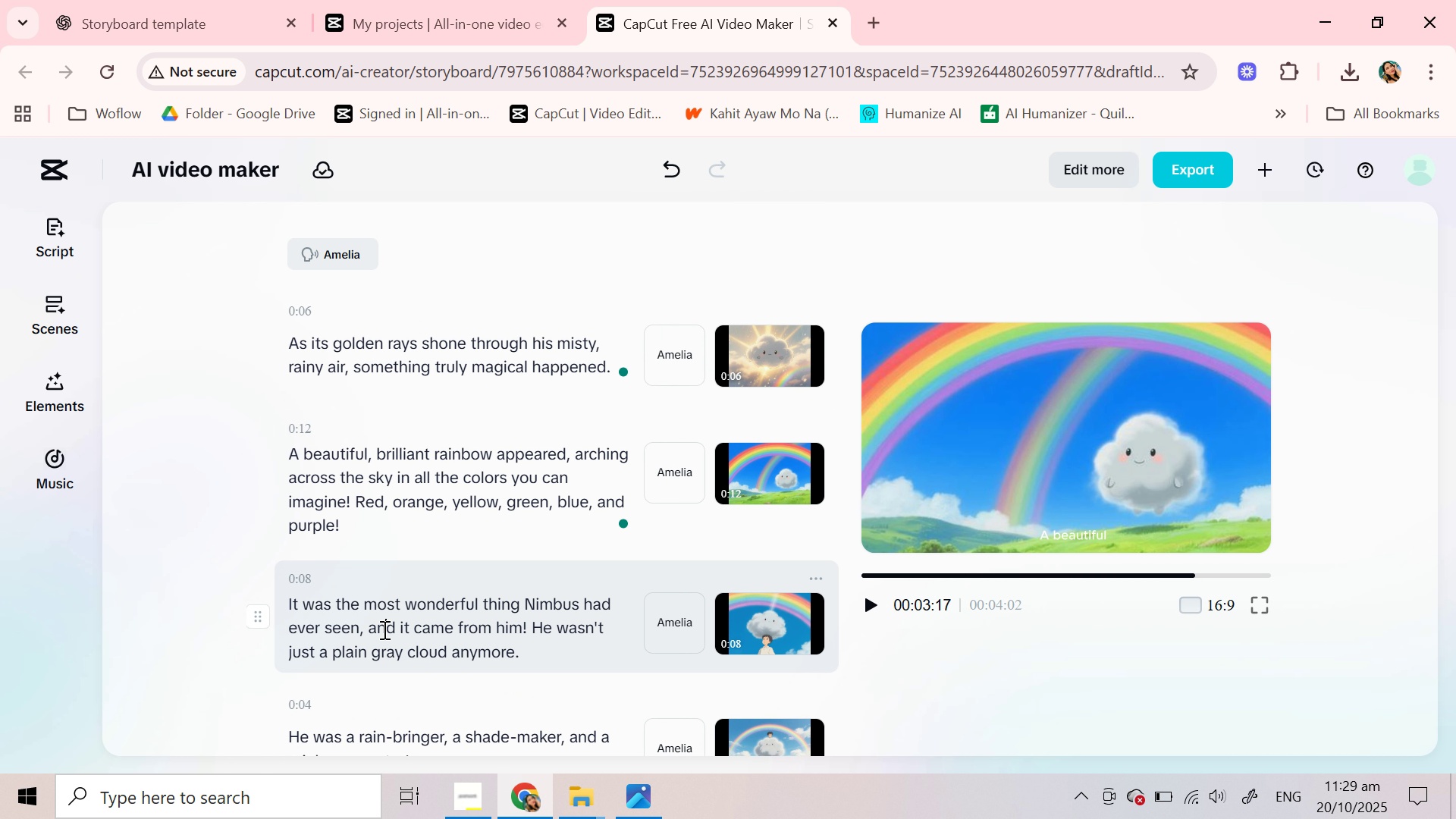 
left_click([383, 629])
 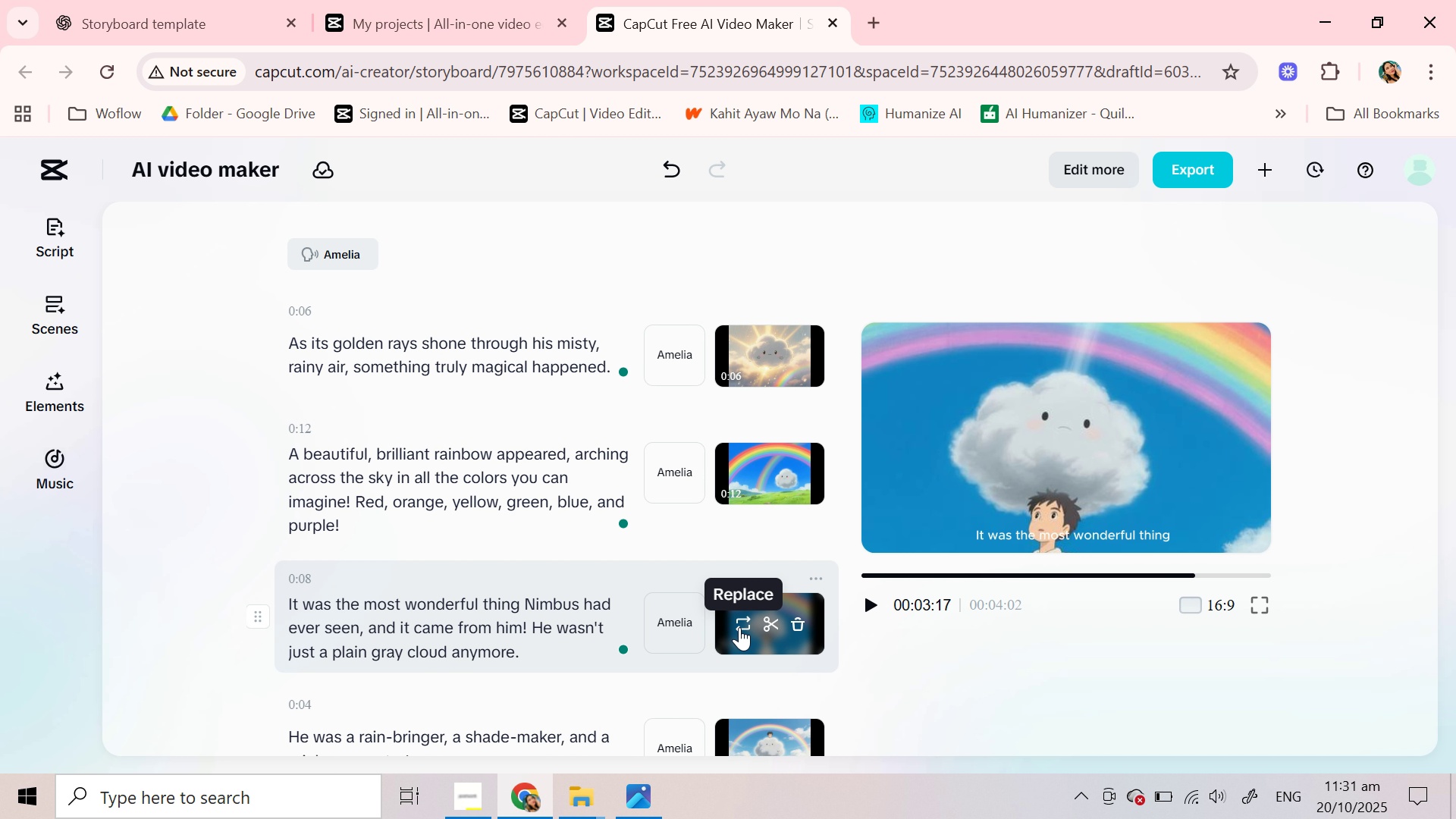 
wait(111.62)
 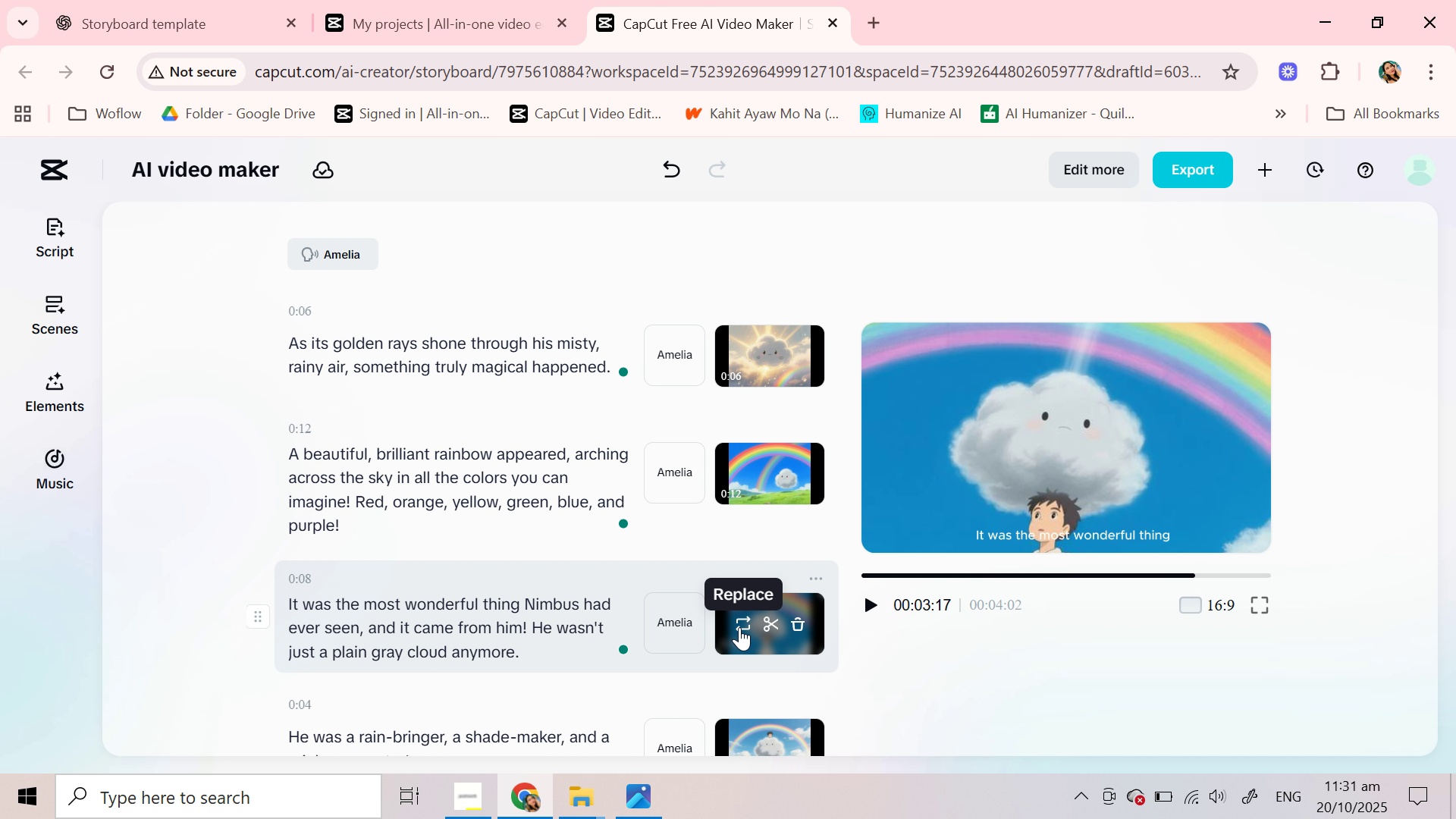 
left_click([739, 627])
 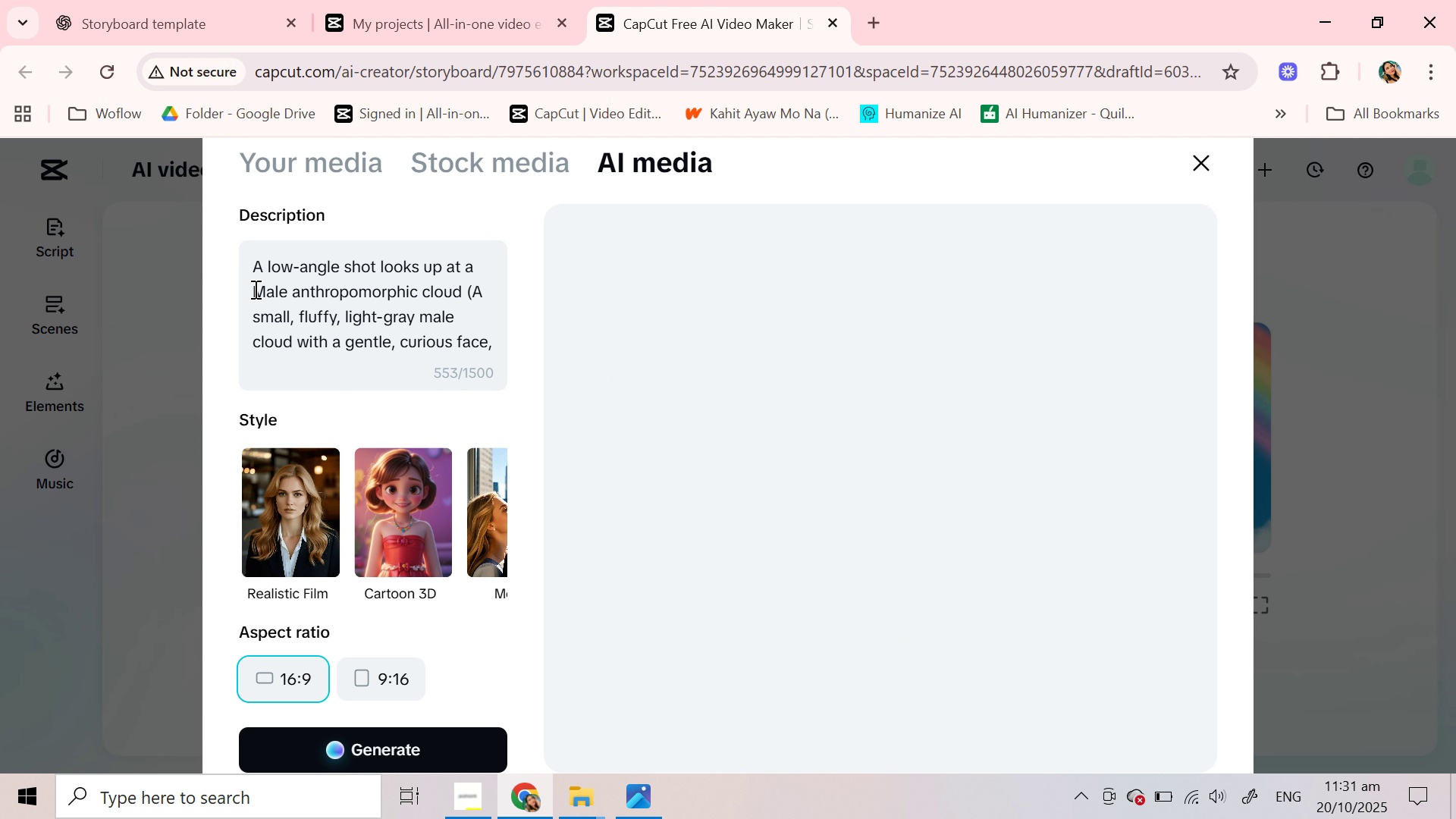 
double_click([263, 291])
 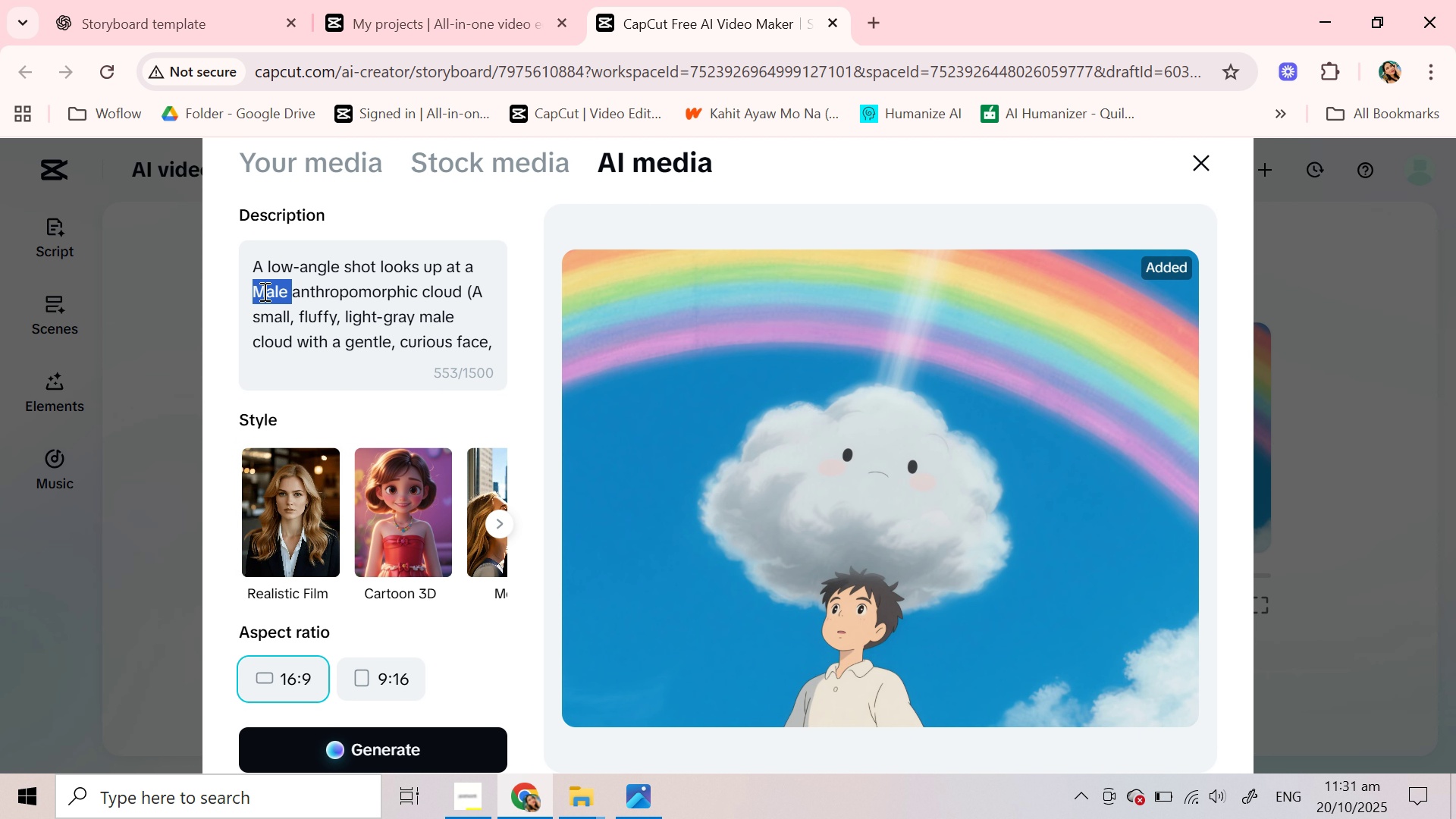 
key(Backspace)
 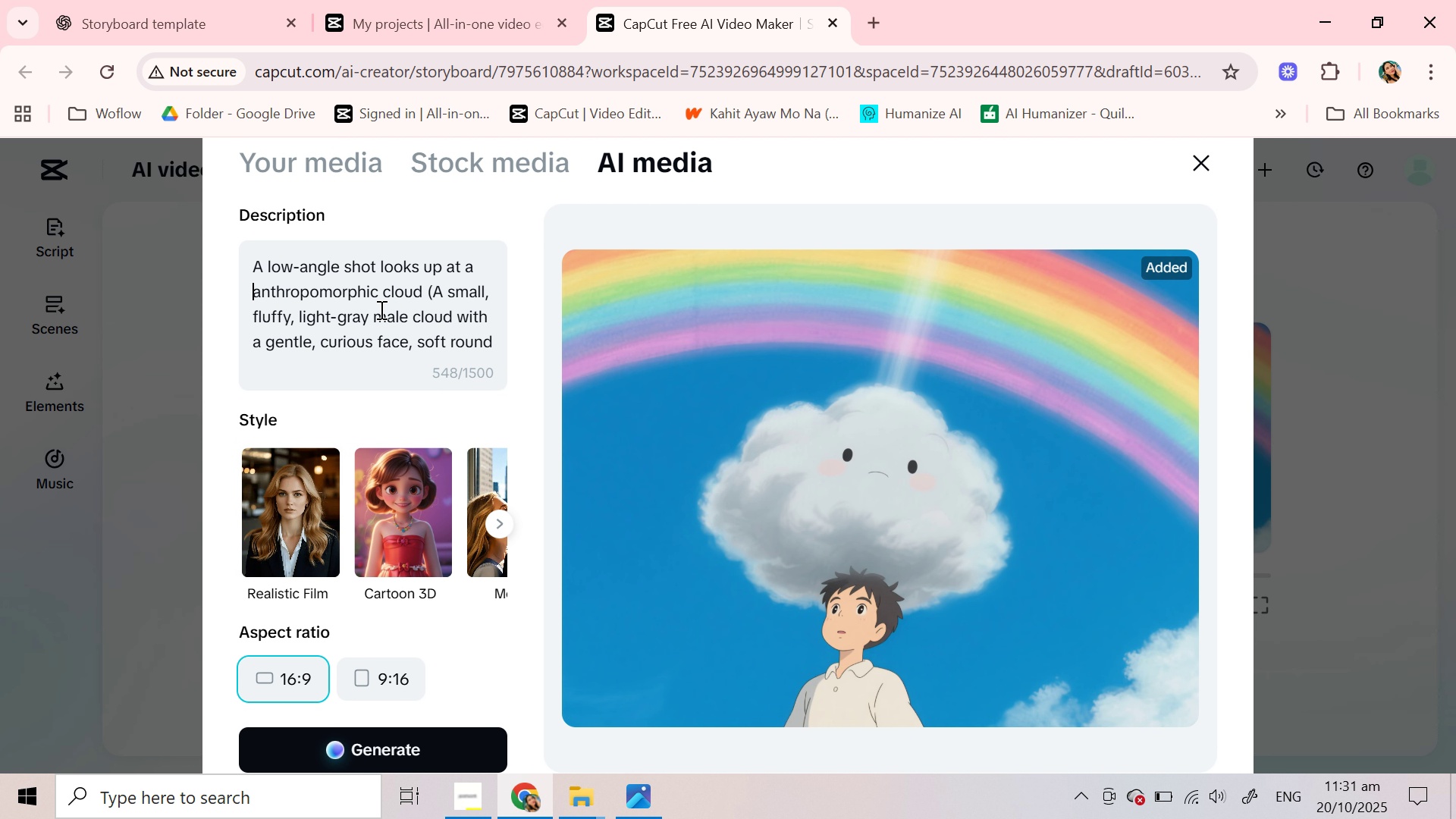 
double_click([386, 312])
 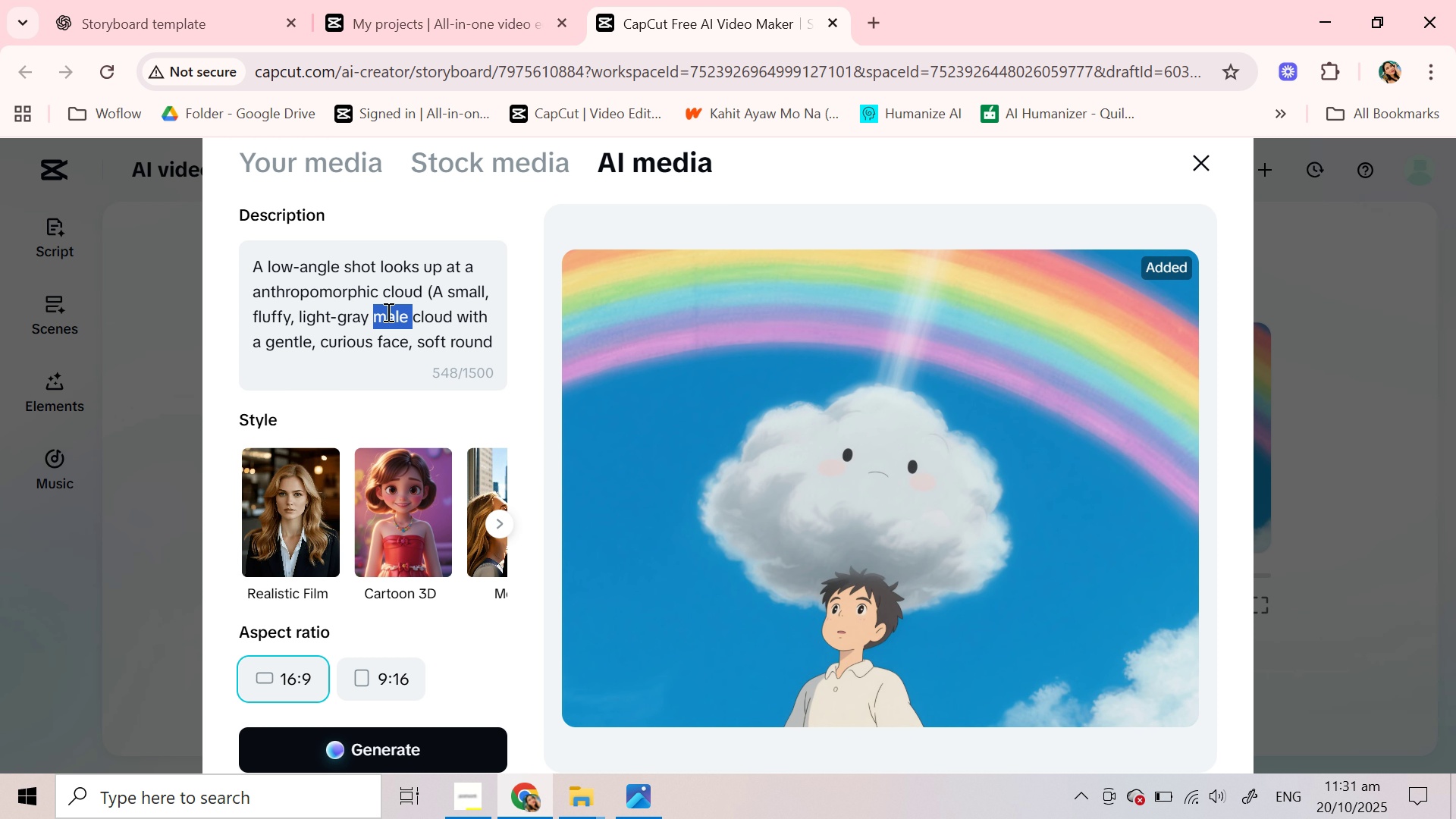 
key(Backspace)
 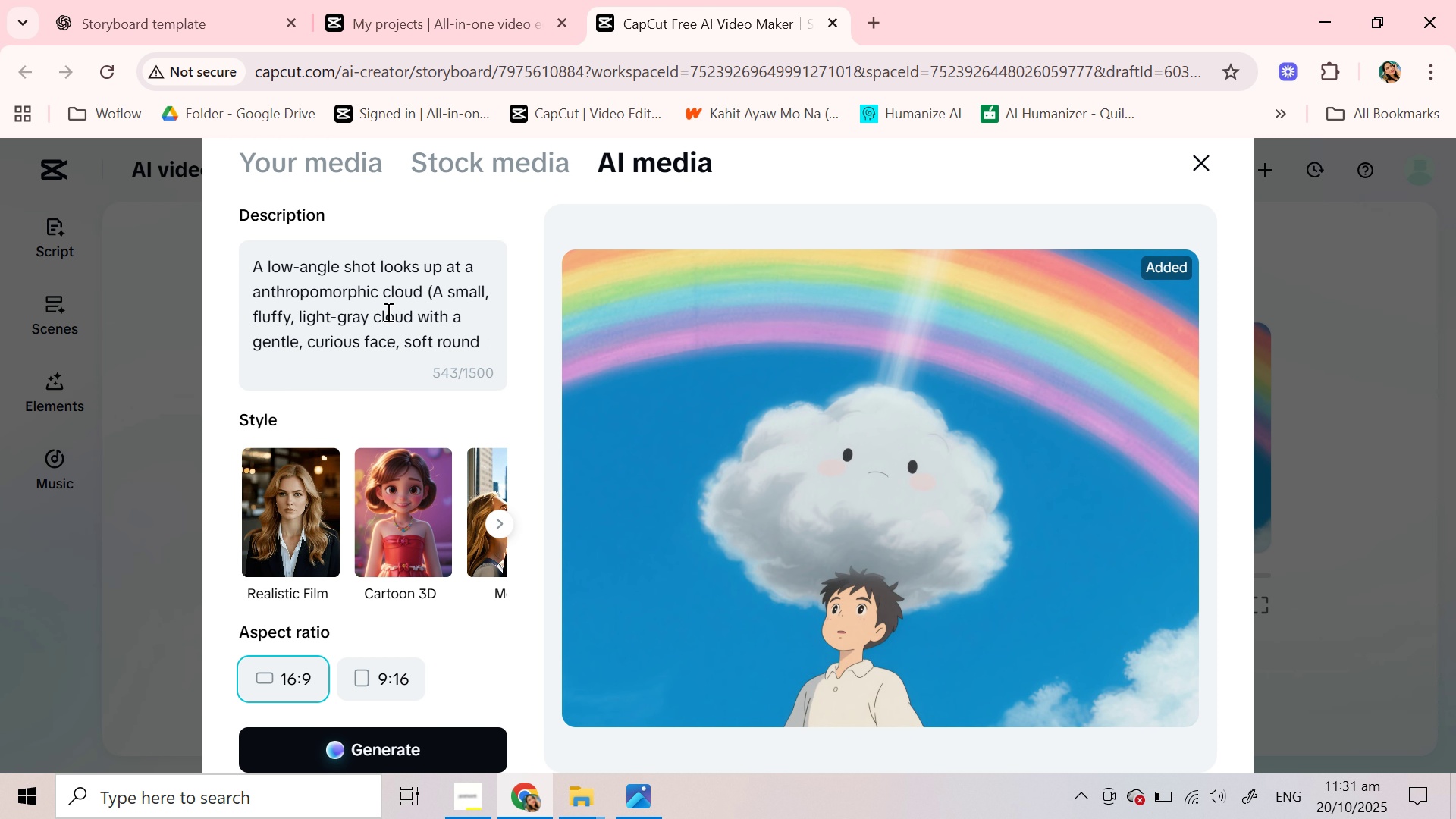 
scroll: coordinate [387, 312], scroll_direction: down, amount: 2.0
 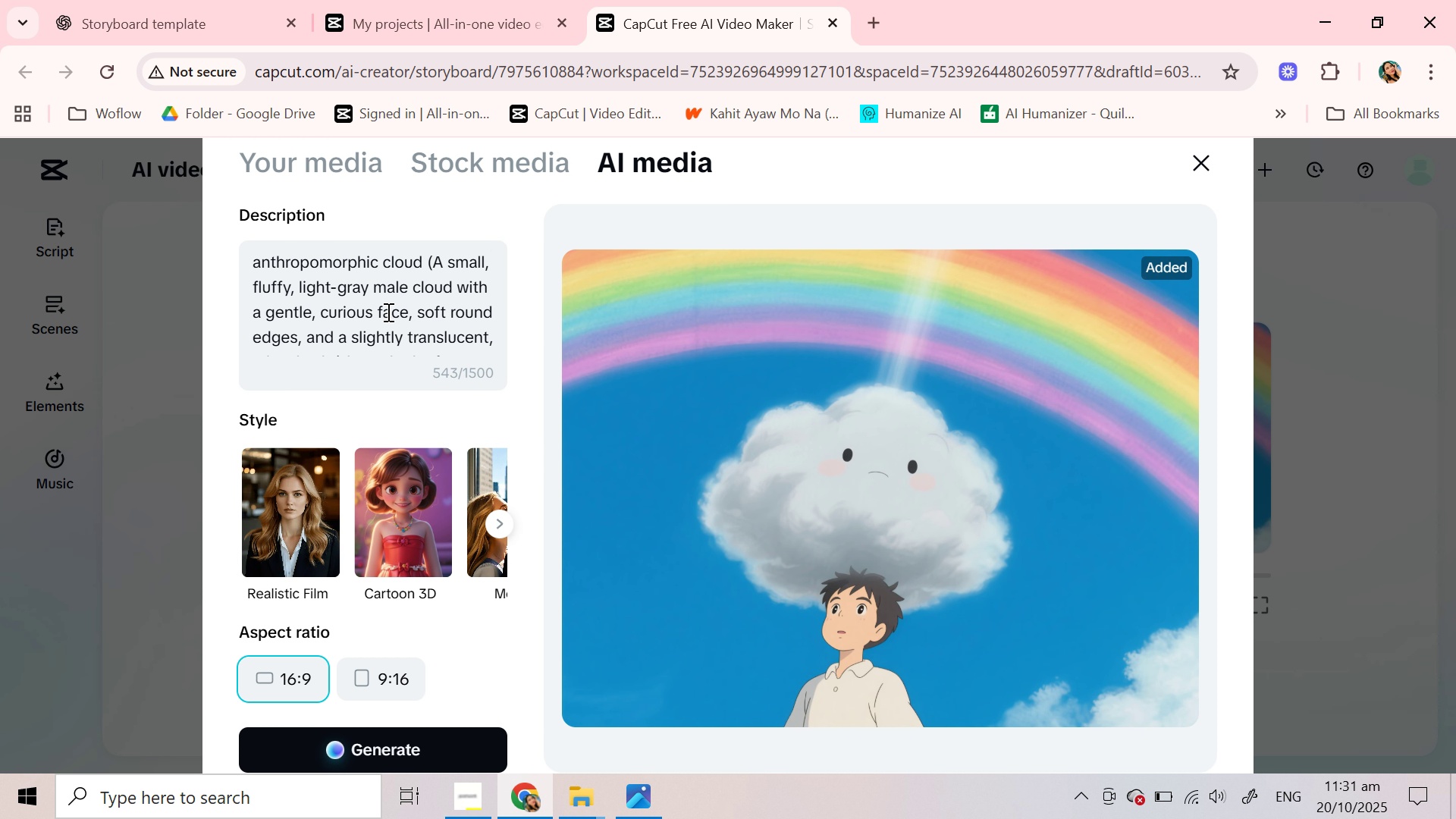 
scroll: coordinate [387, 312], scroll_direction: up, amount: 1.0
 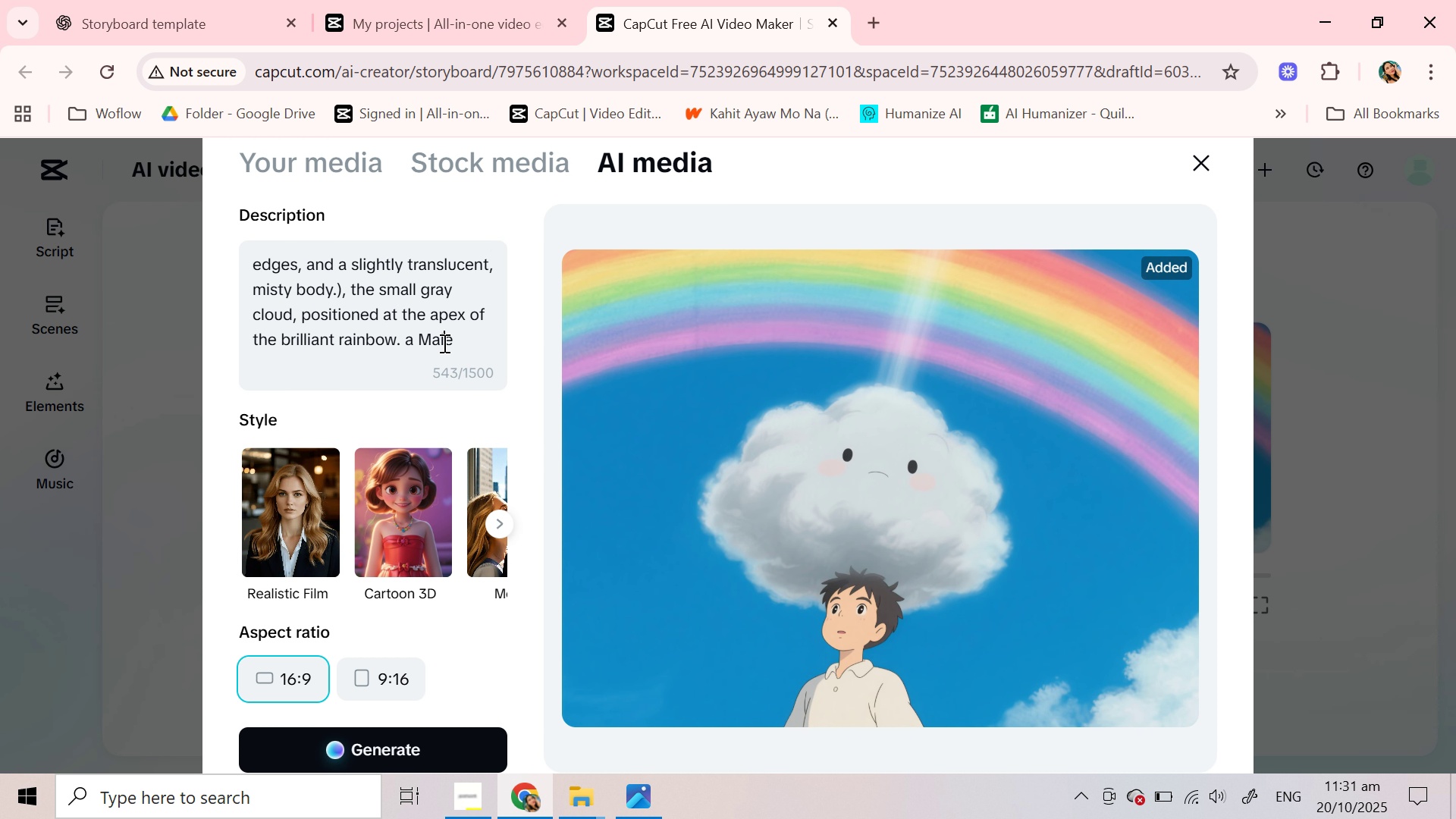 
double_click([443, 343])
 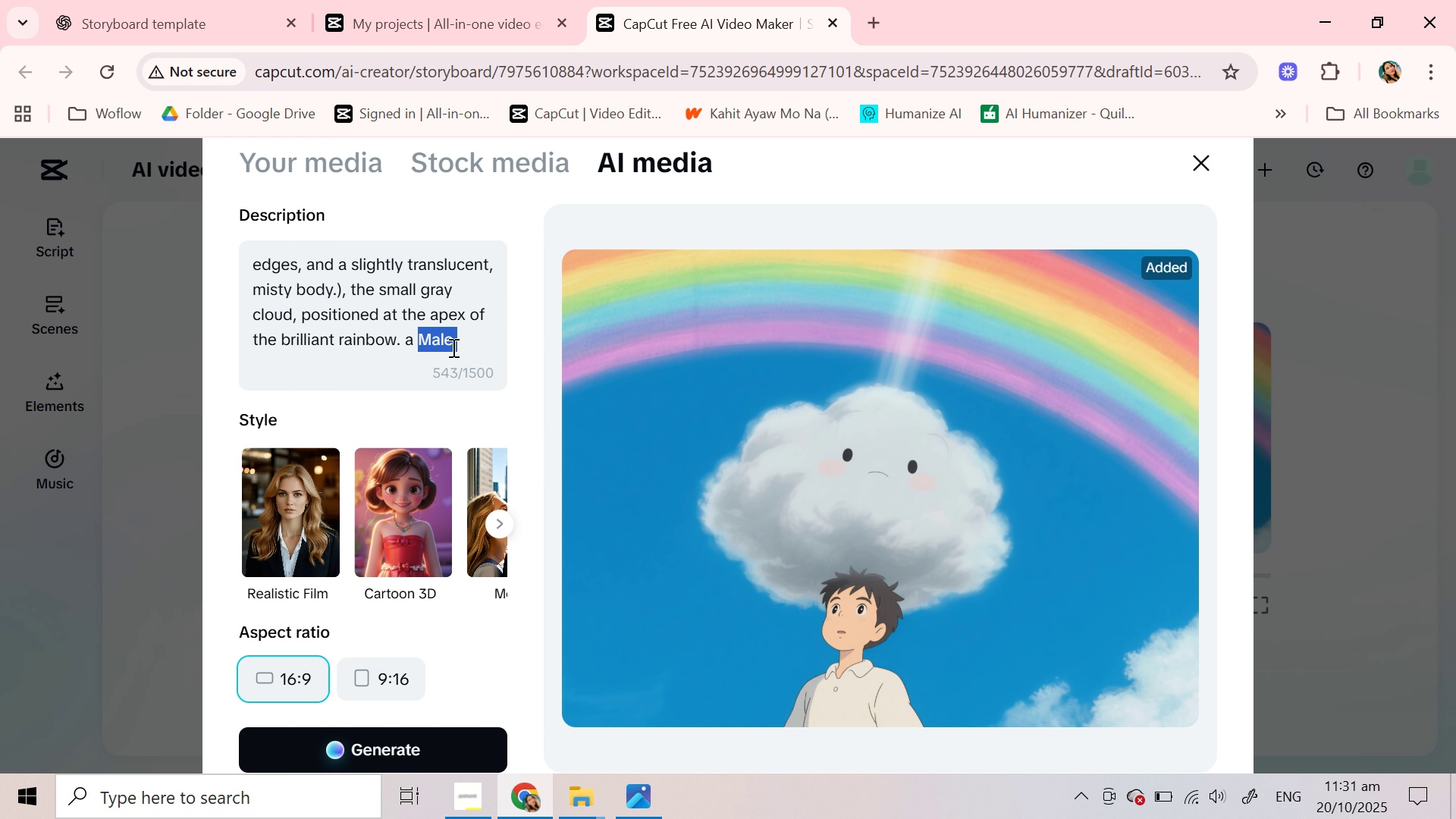 
key(Backspace)
 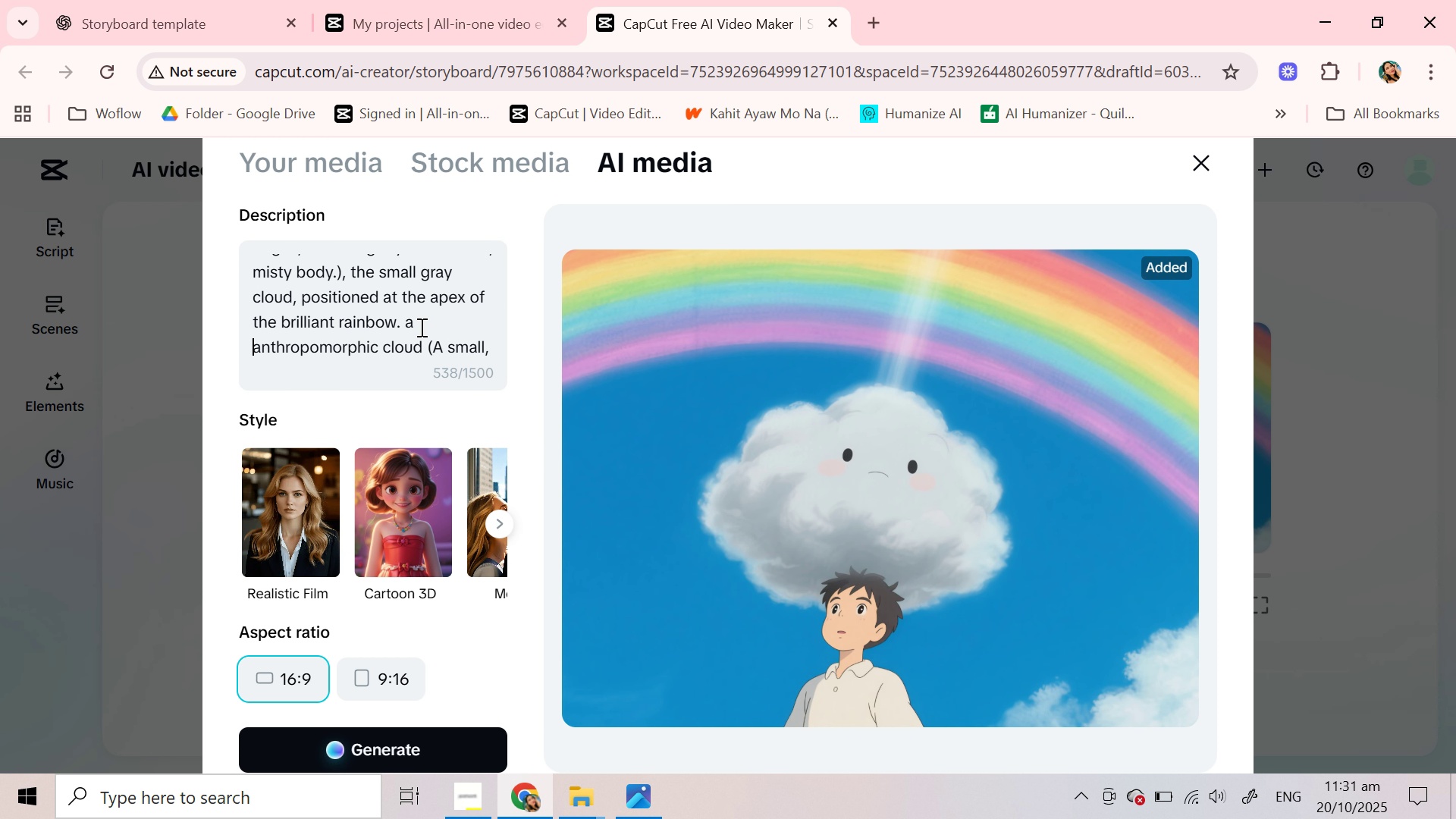 
scroll: coordinate [355, 299], scroll_direction: down, amount: 2.0
 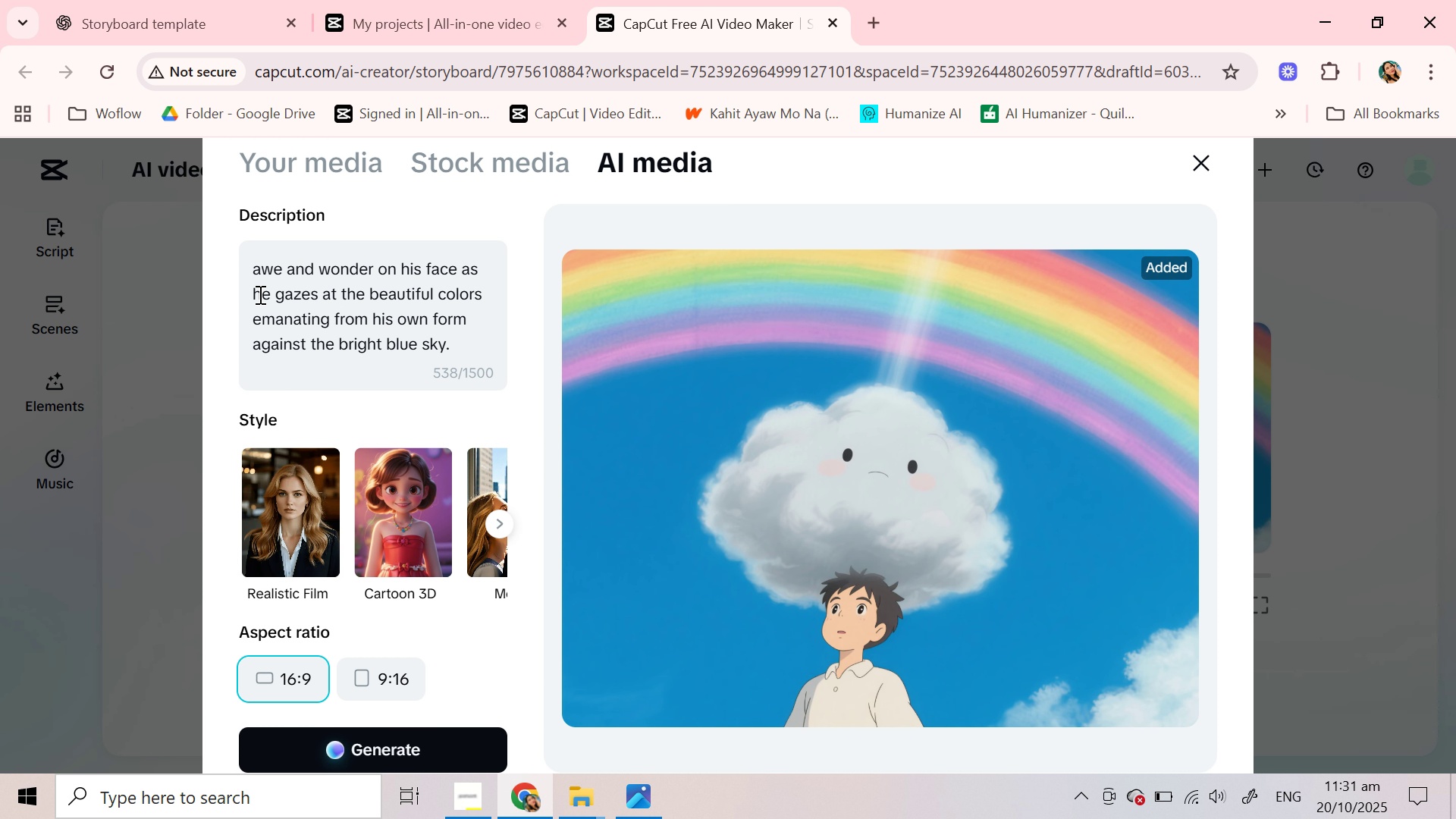 
double_click([259, 294])
 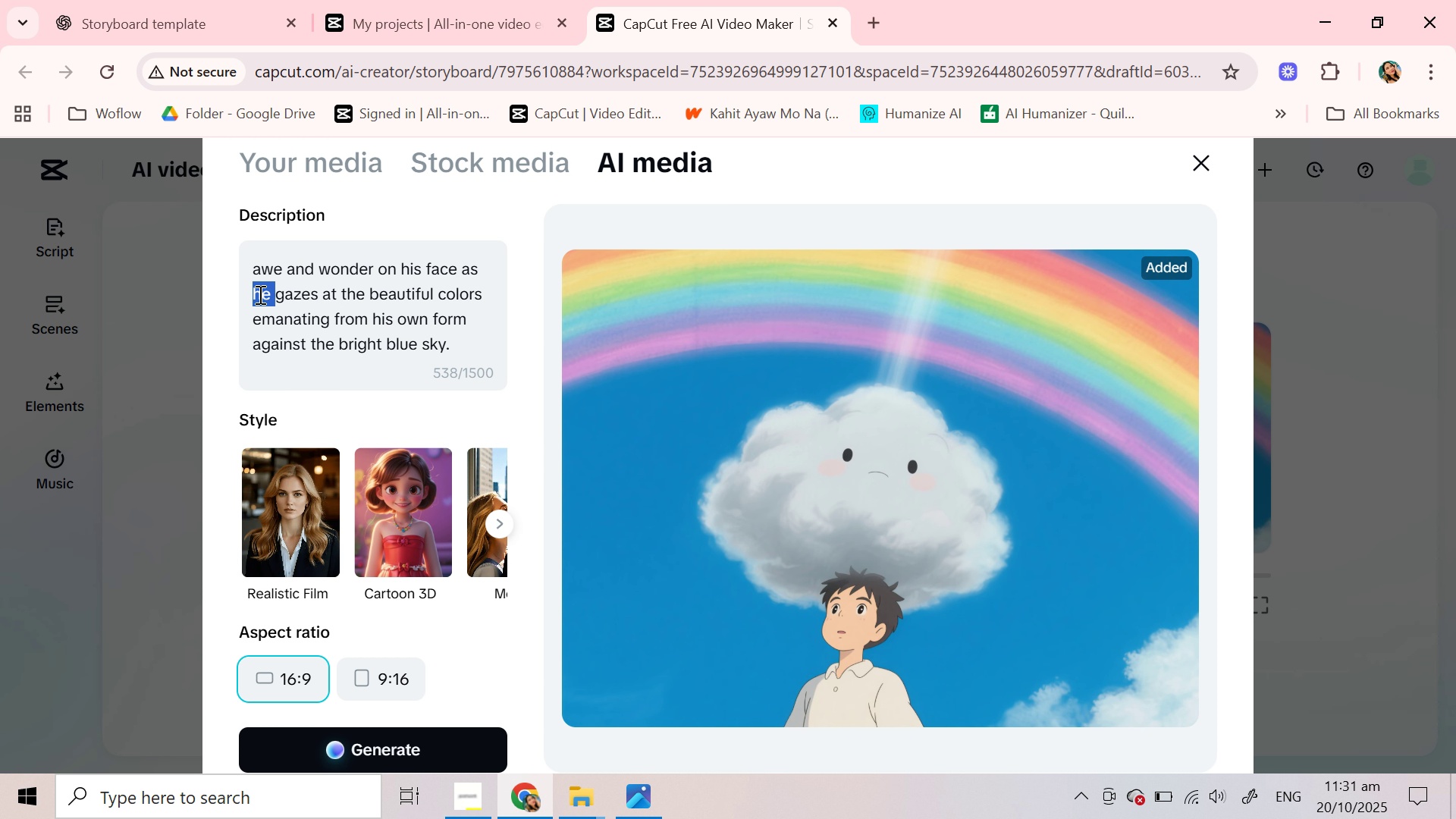 
type(it )
 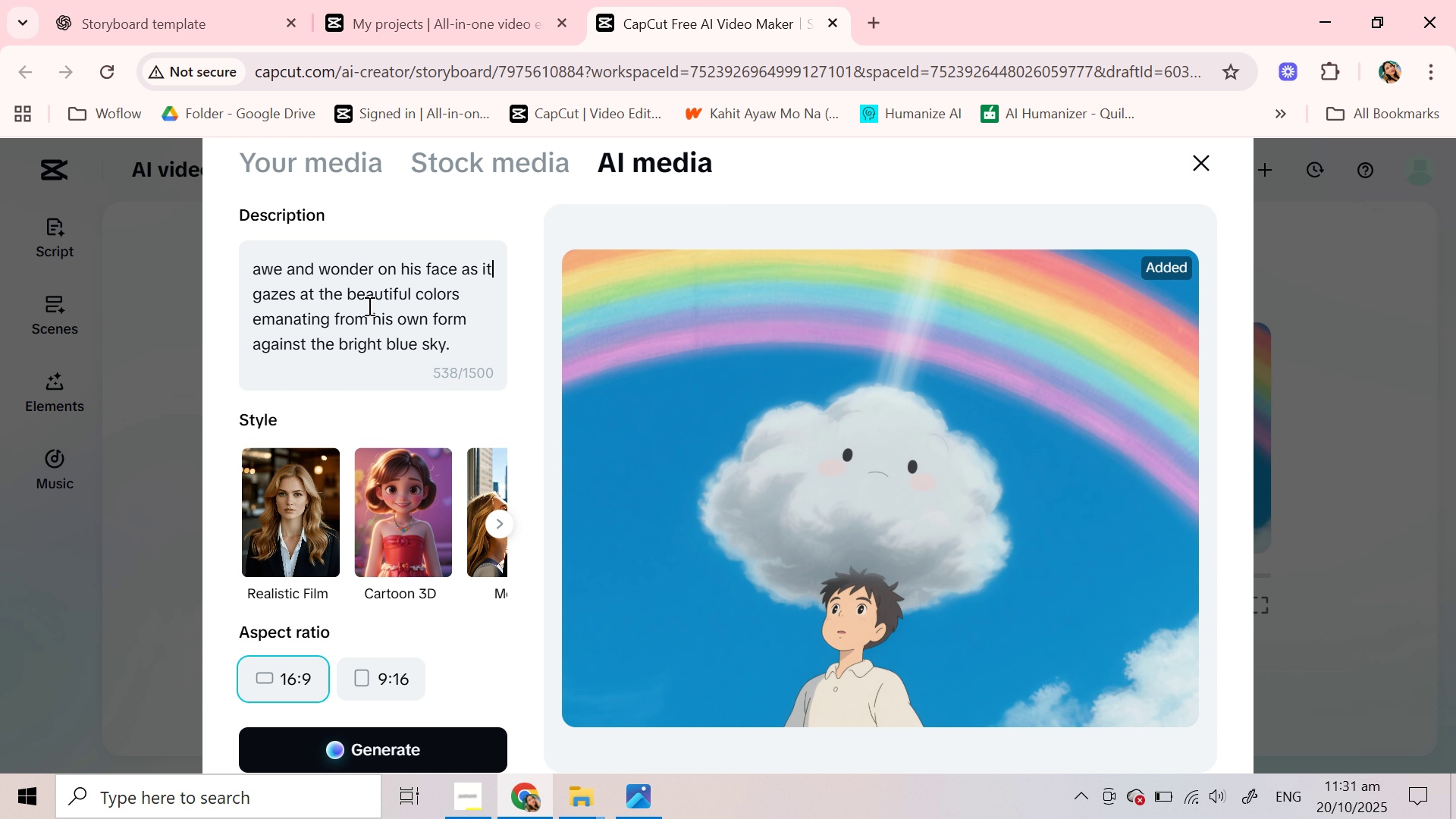 
scroll: coordinate [368, 306], scroll_direction: down, amount: 1.0
 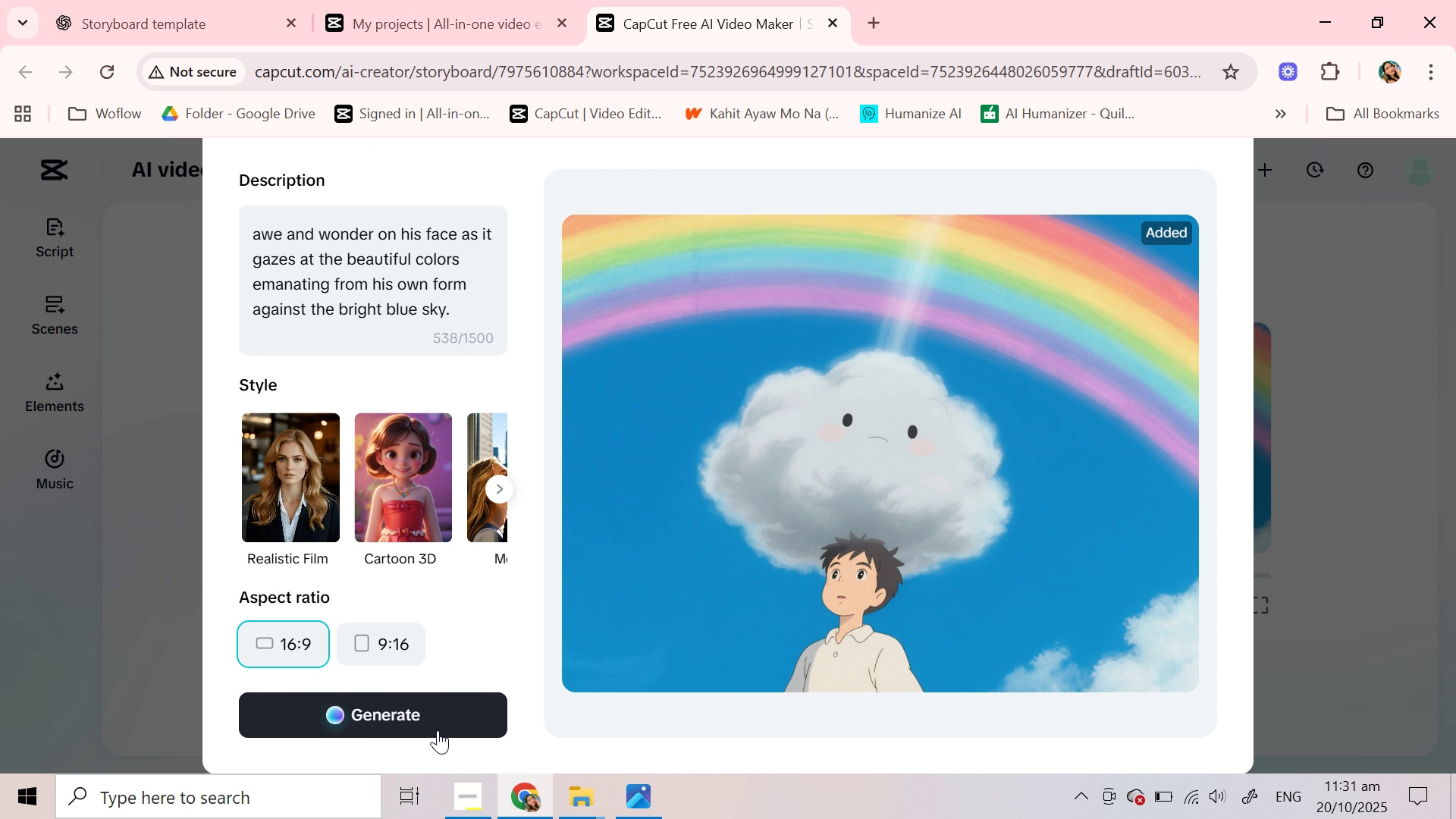 
left_click([438, 730])
 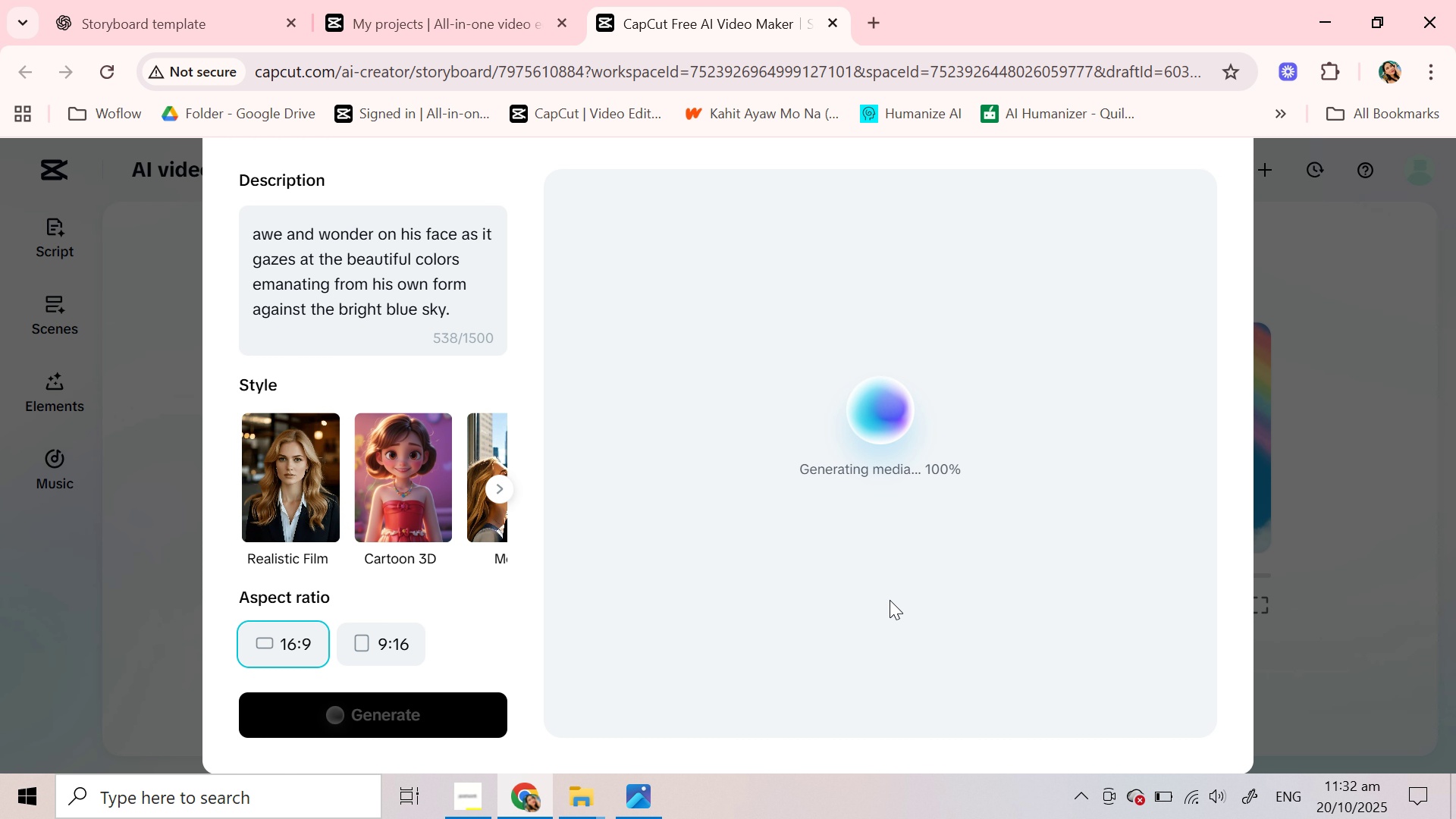 
wait(18.01)
 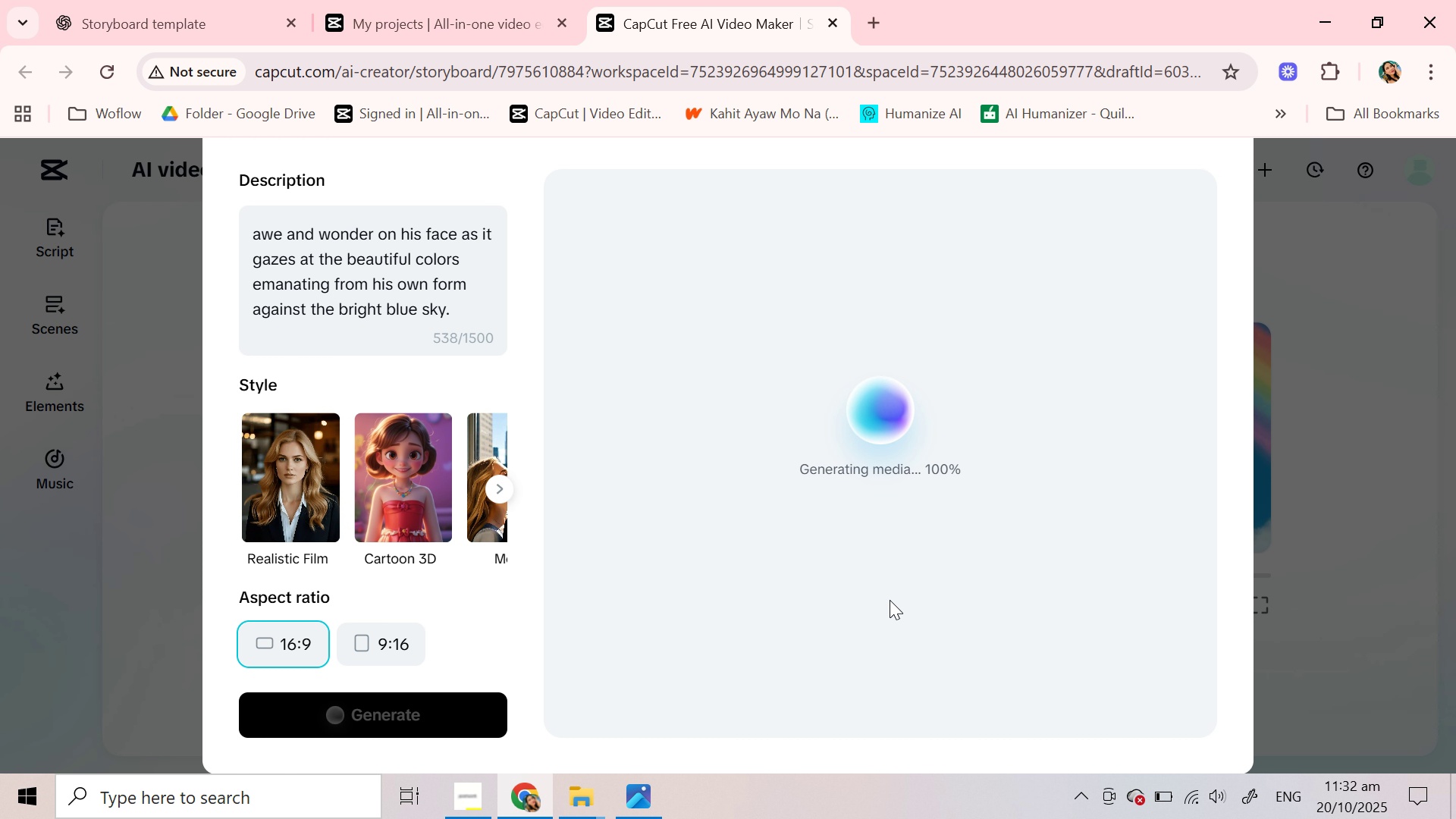 
mouse_move([856, 582])
 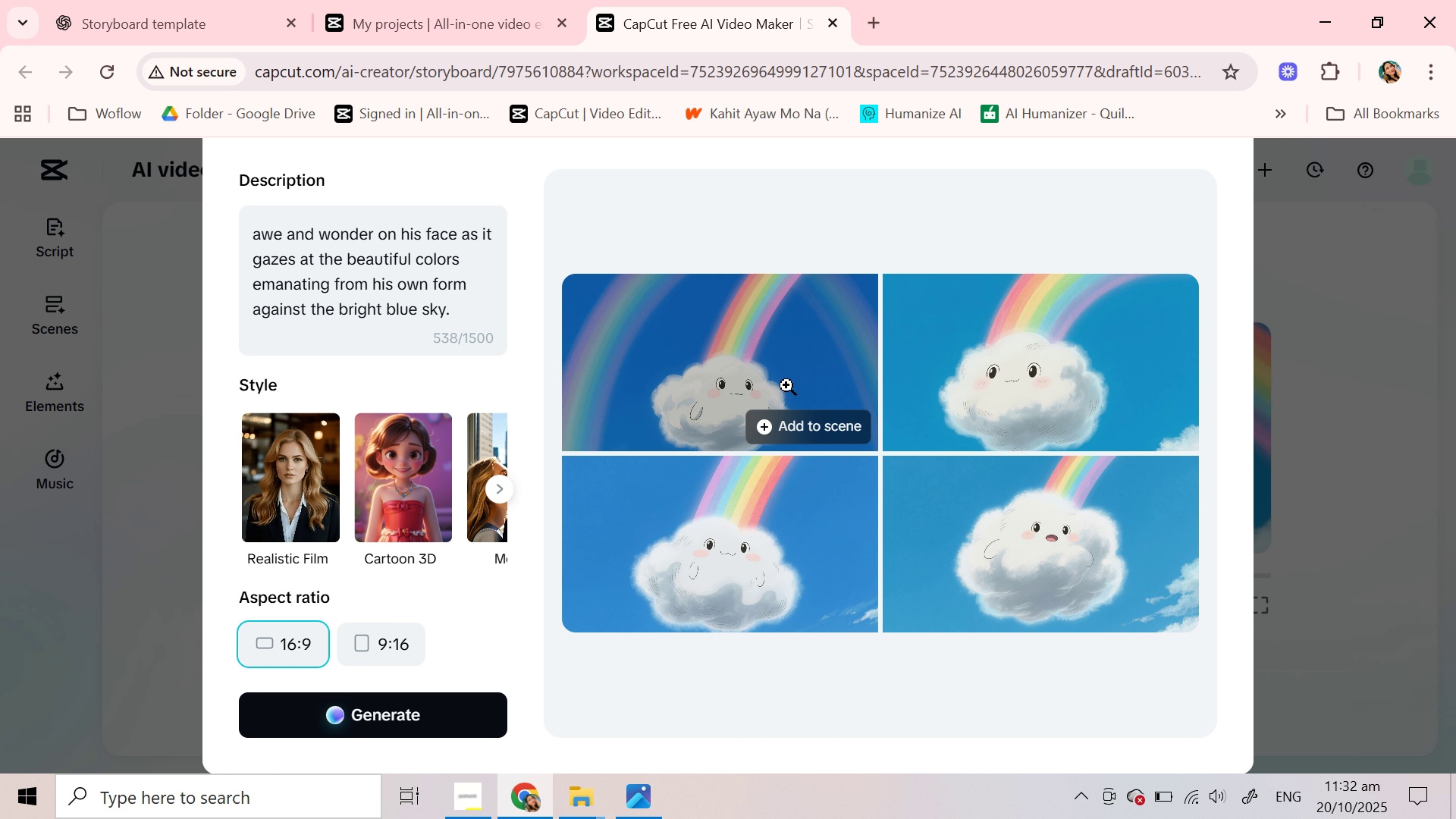 
mouse_move([807, 408])
 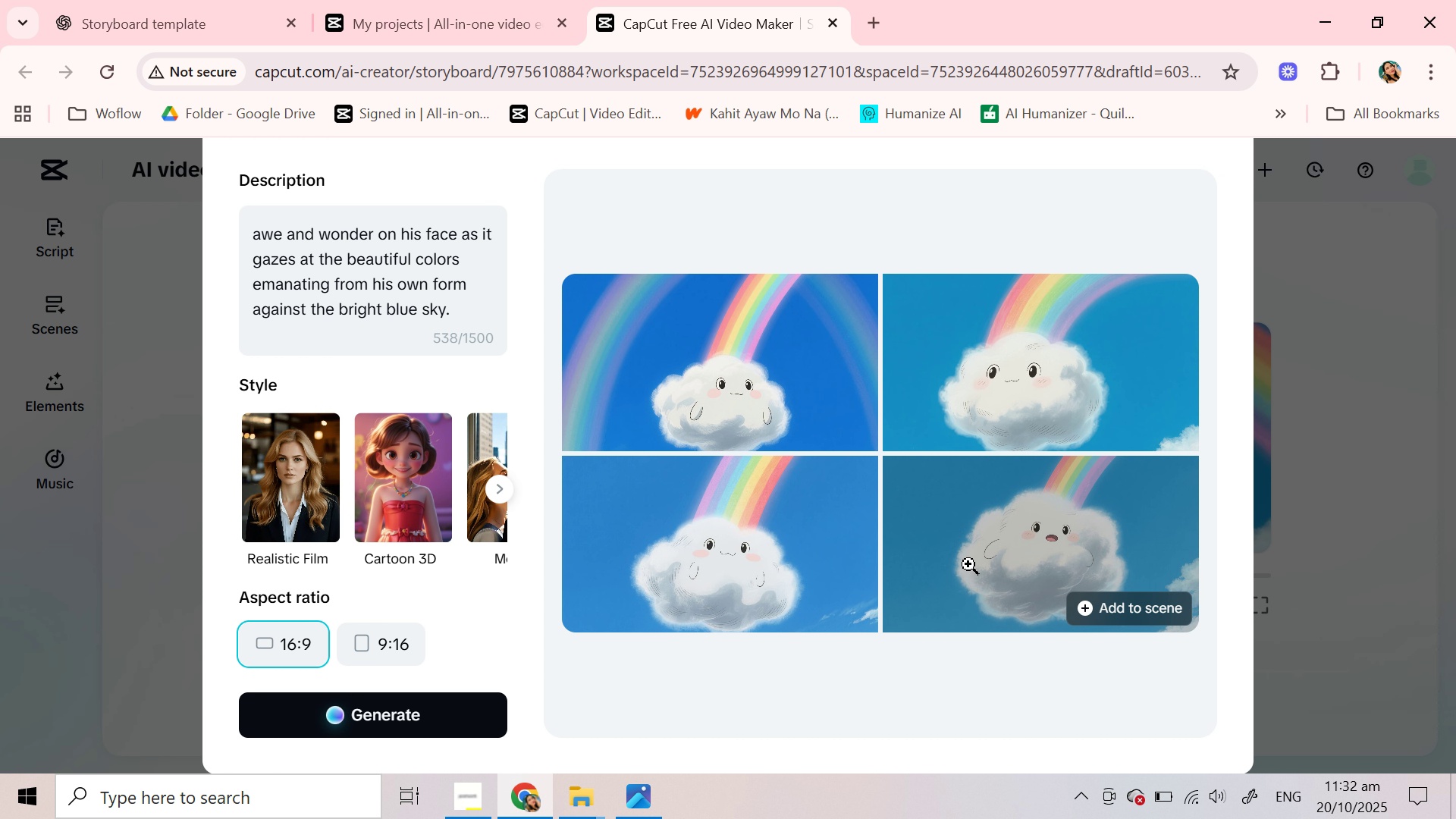 
left_click([968, 564])
 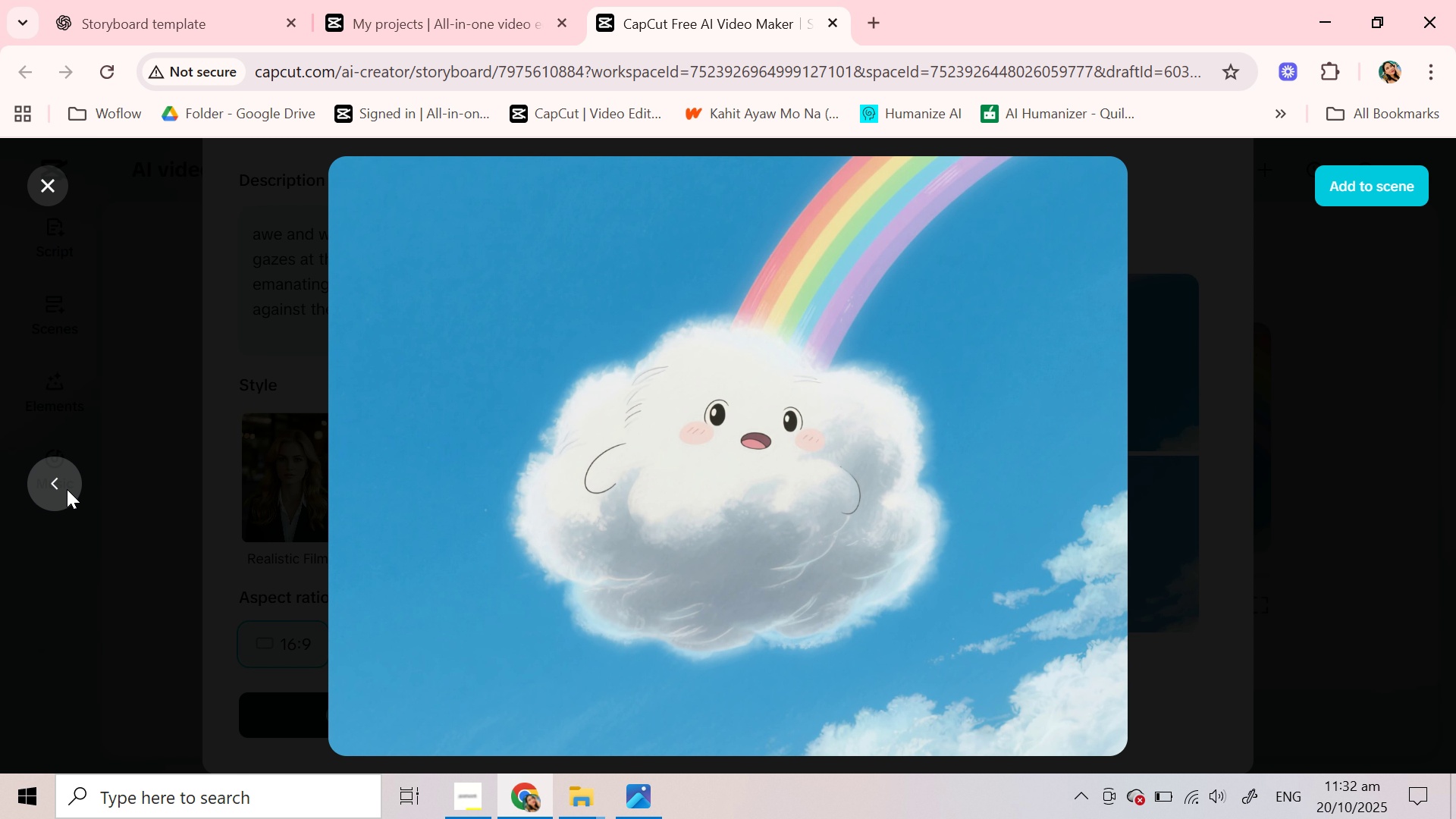 
left_click([61, 487])
 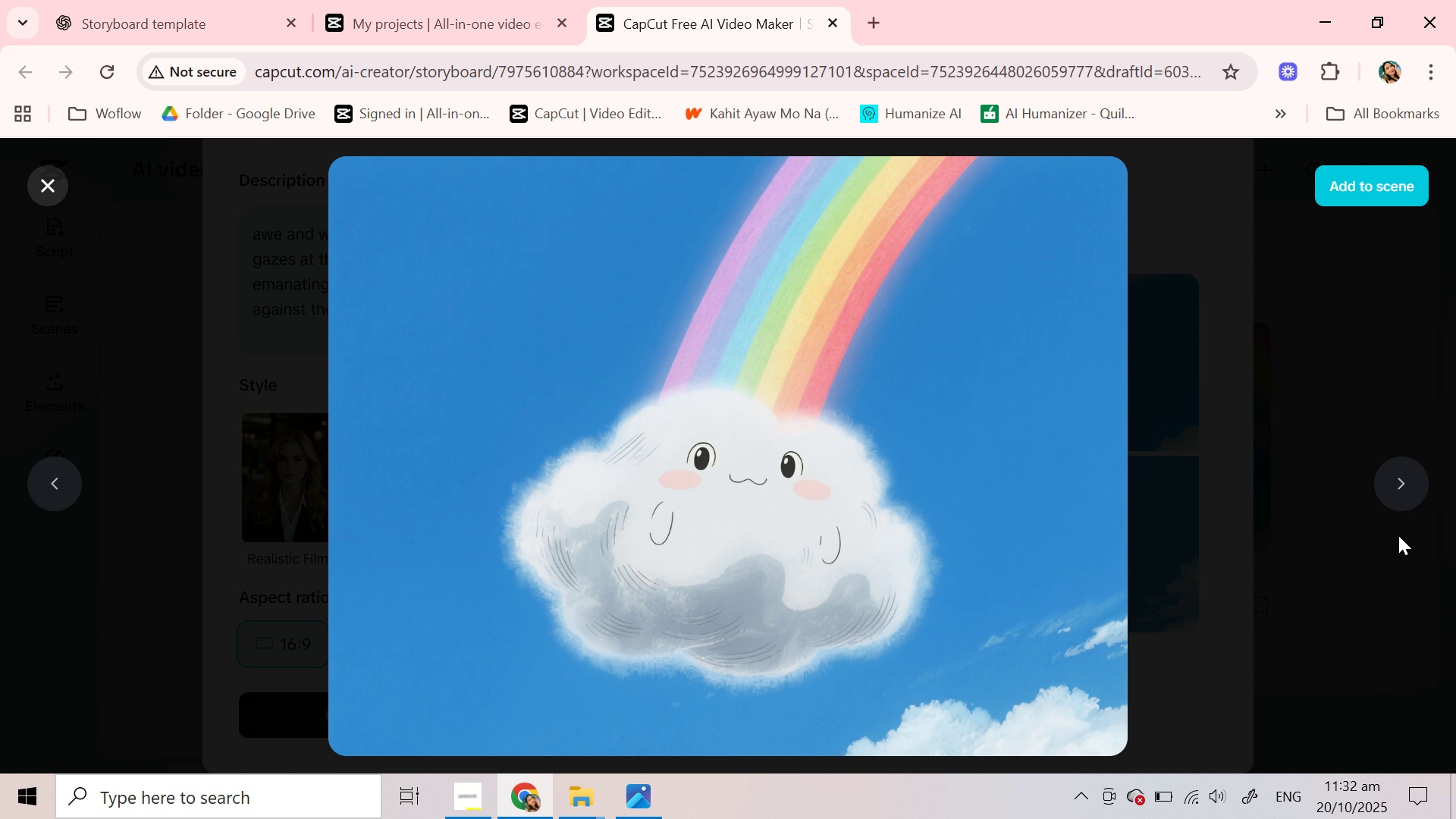 
left_click([1398, 471])
 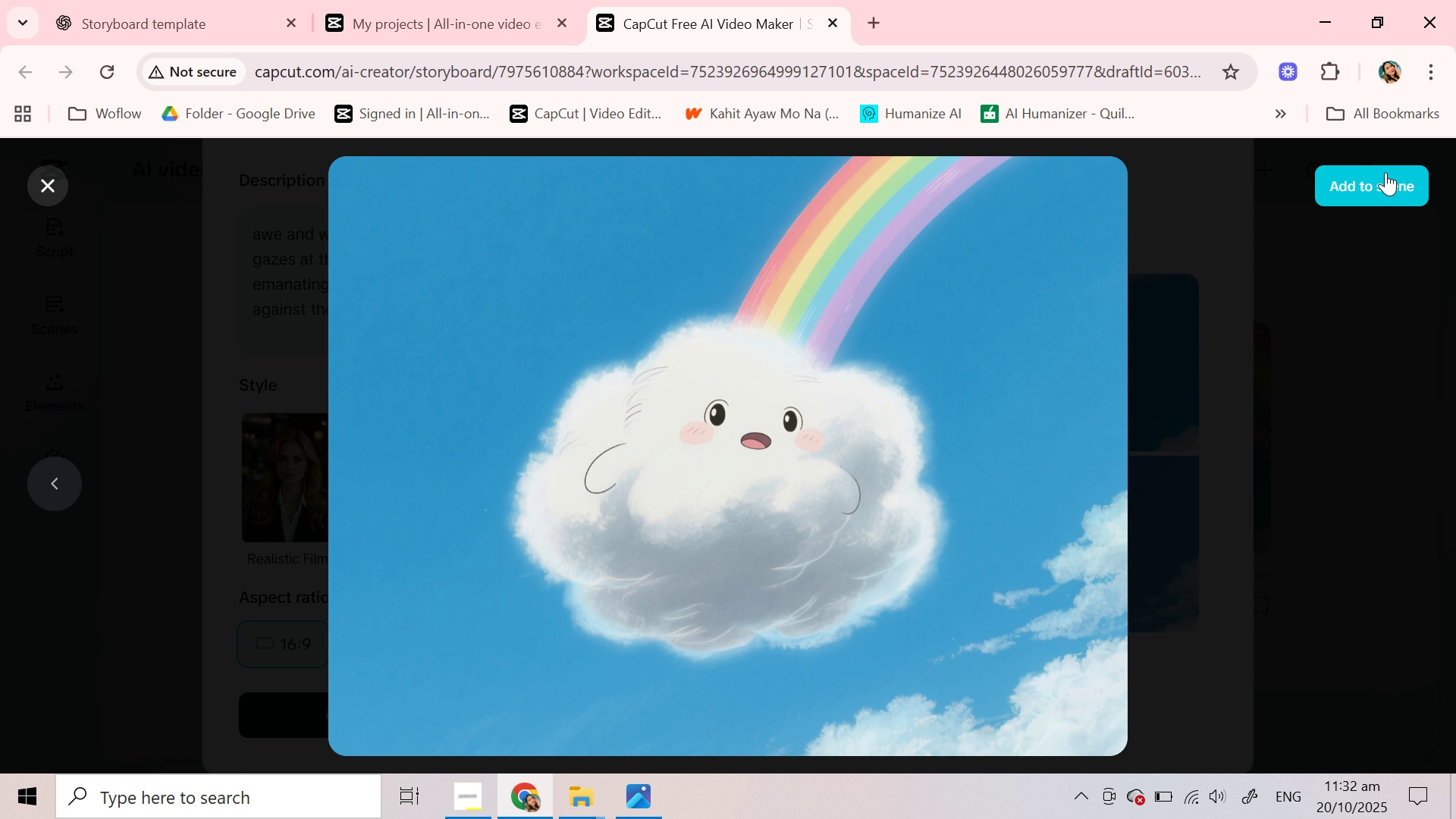 
left_click([1385, 172])
 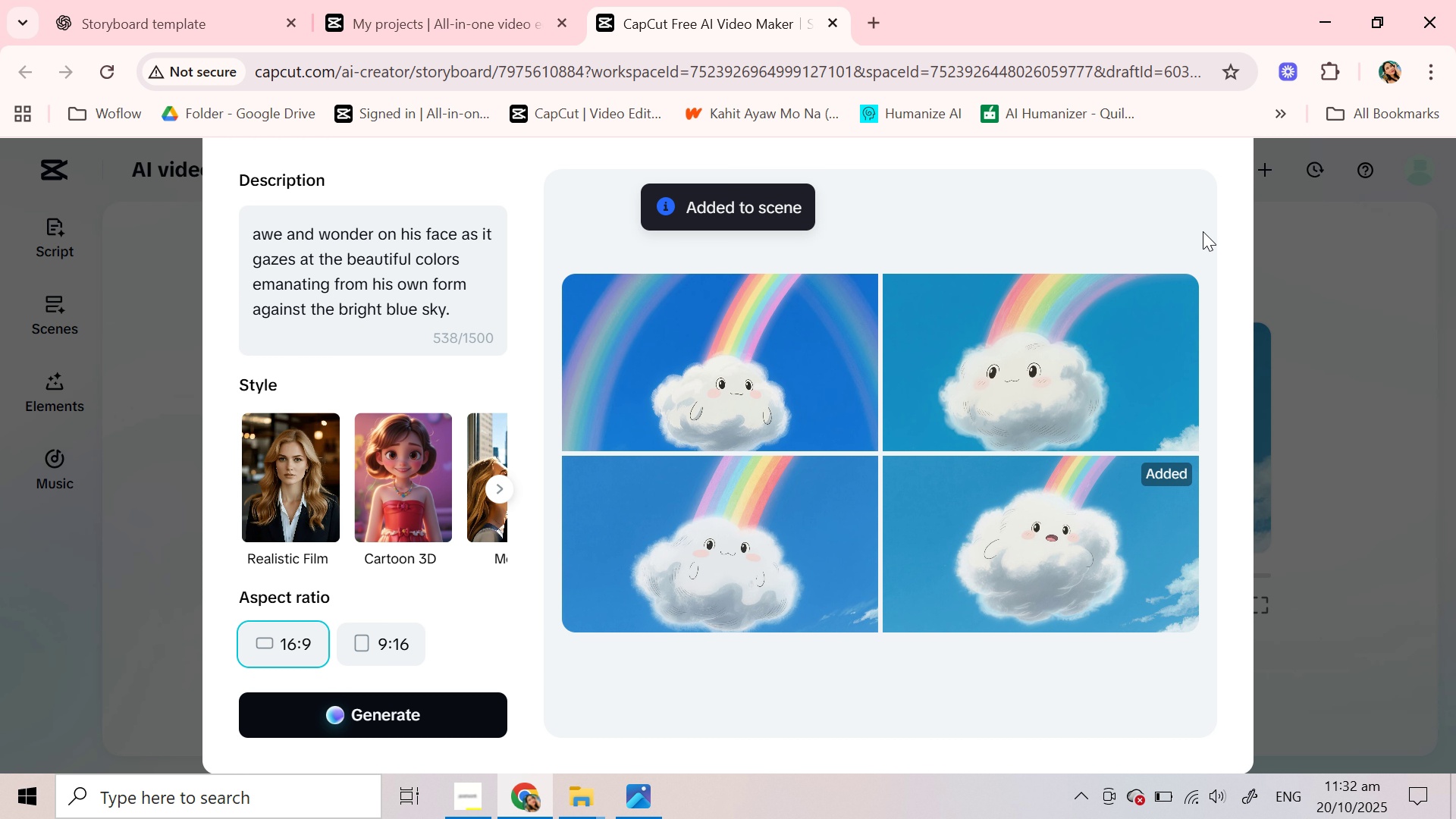 
scroll: coordinate [1203, 233], scroll_direction: up, amount: 4.0
 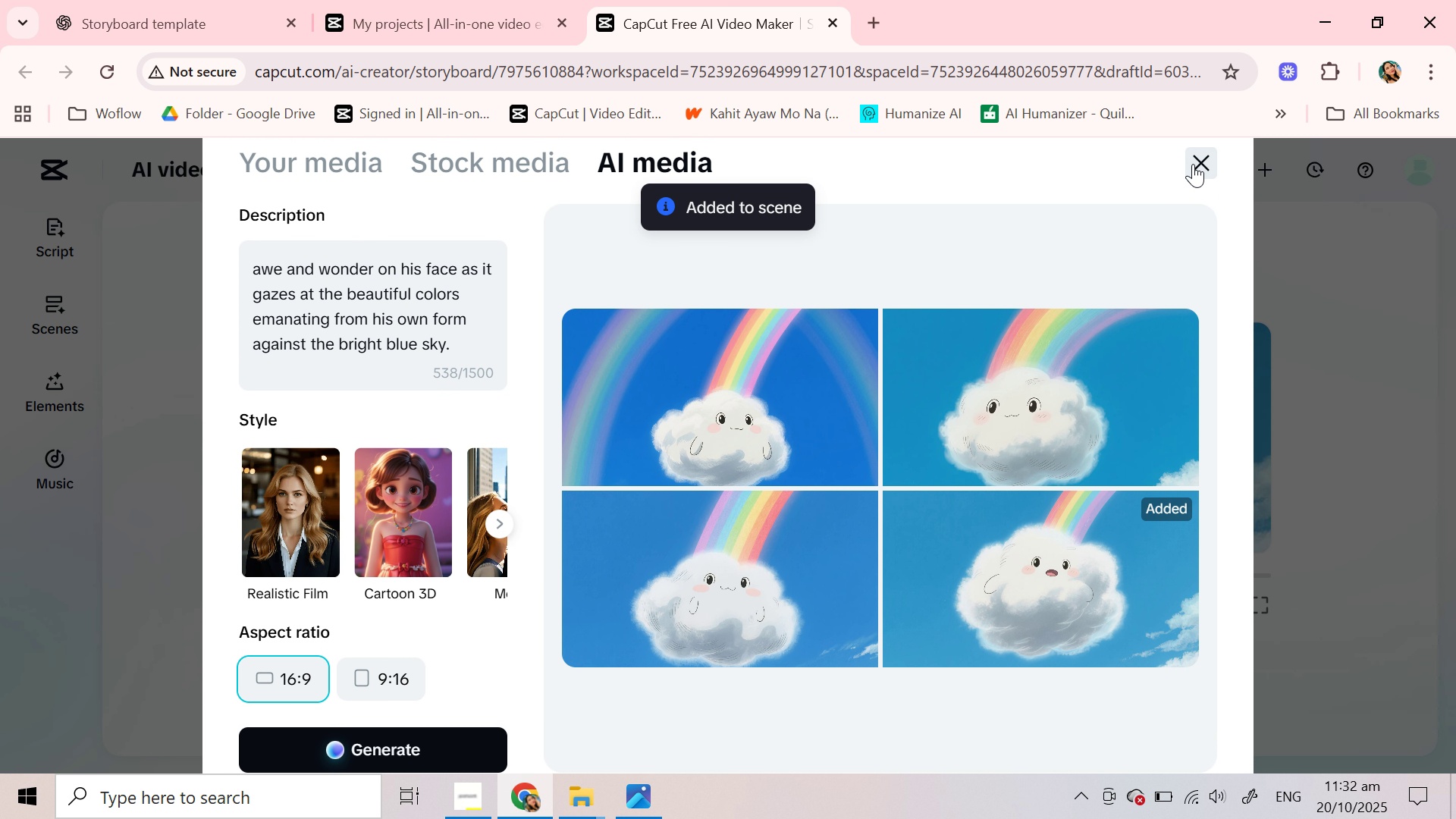 
left_click([1193, 164])
 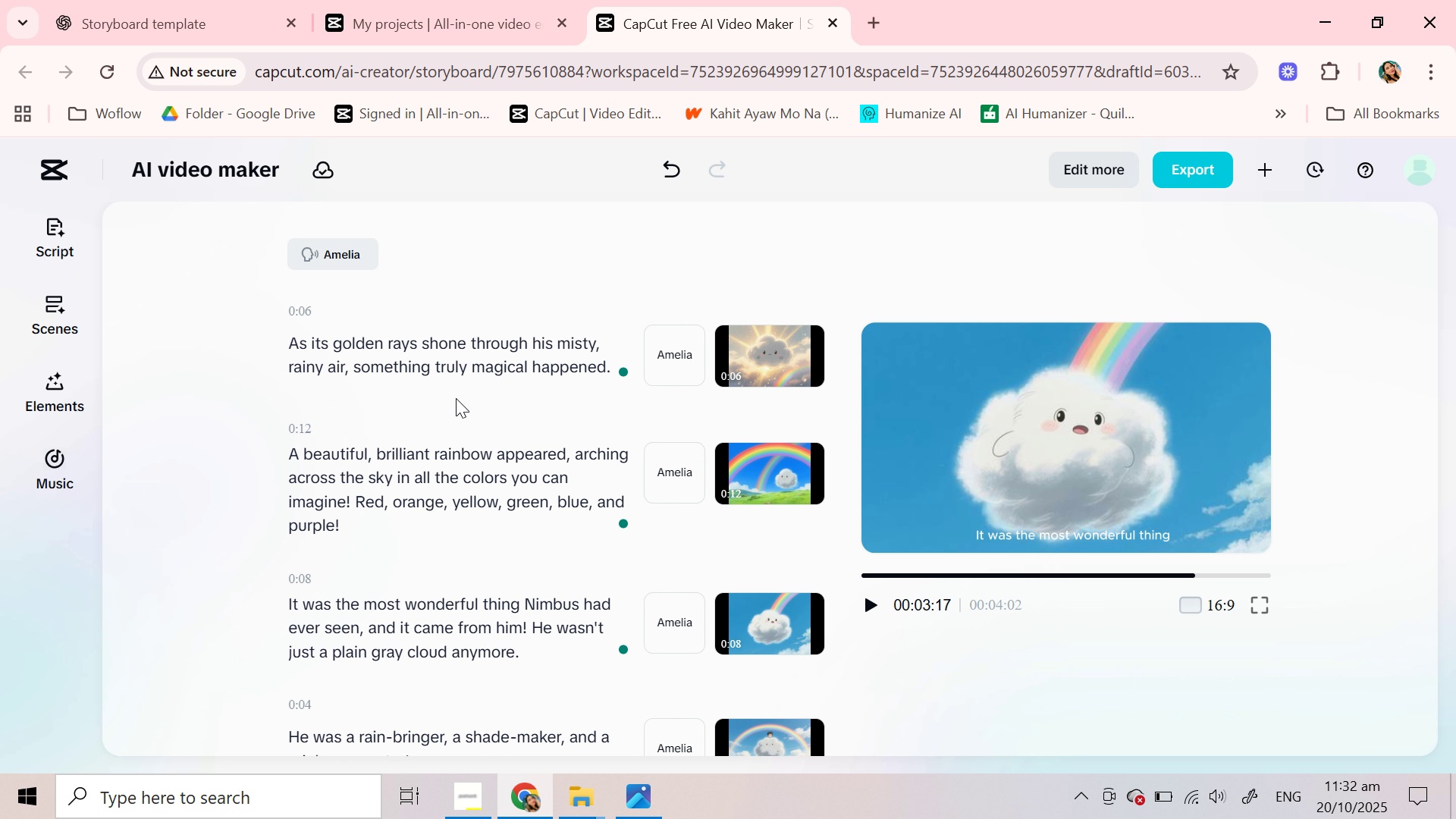 
scroll: coordinate [456, 398], scroll_direction: down, amount: 1.0
 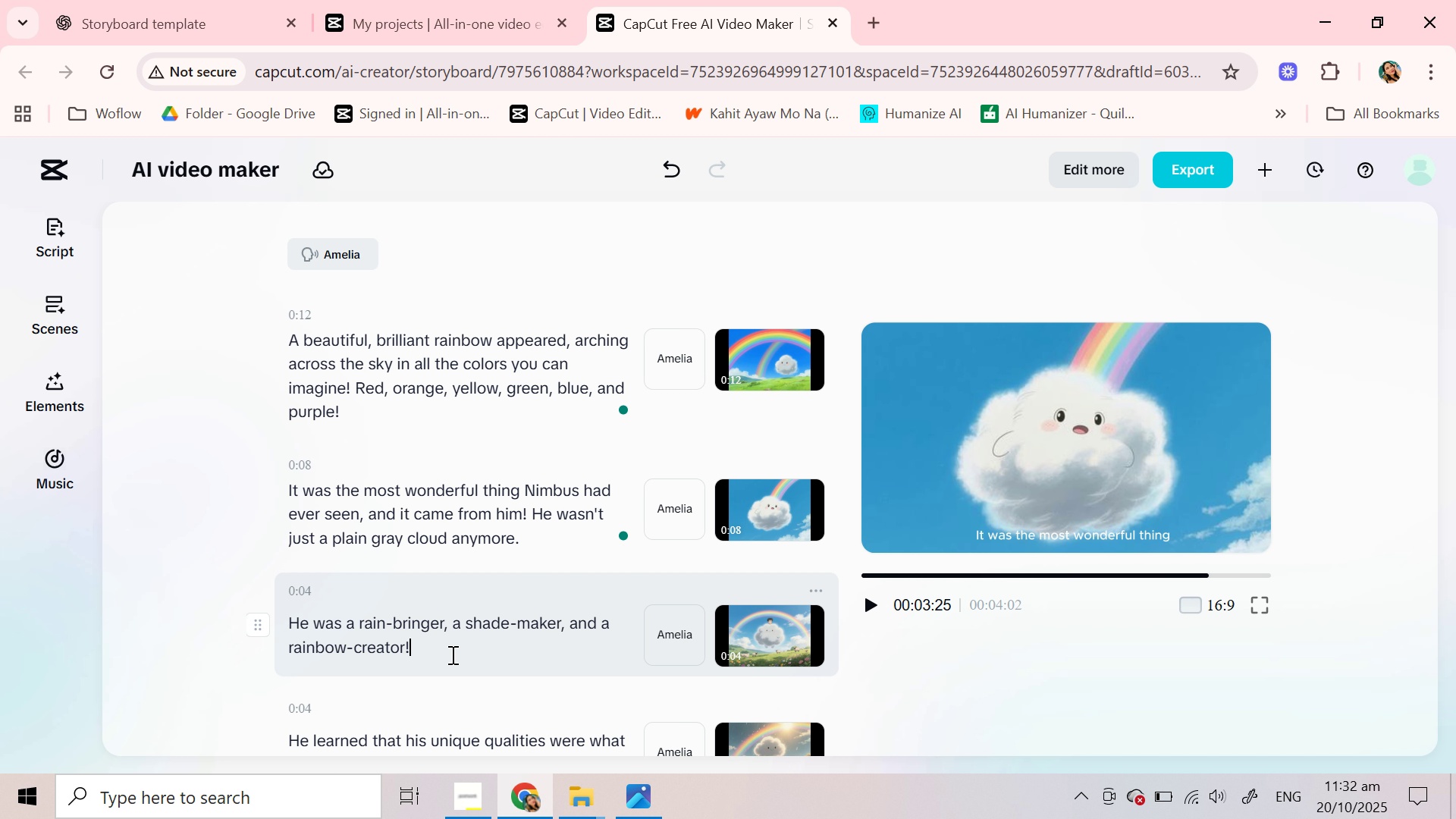 
left_click([451, 654])
 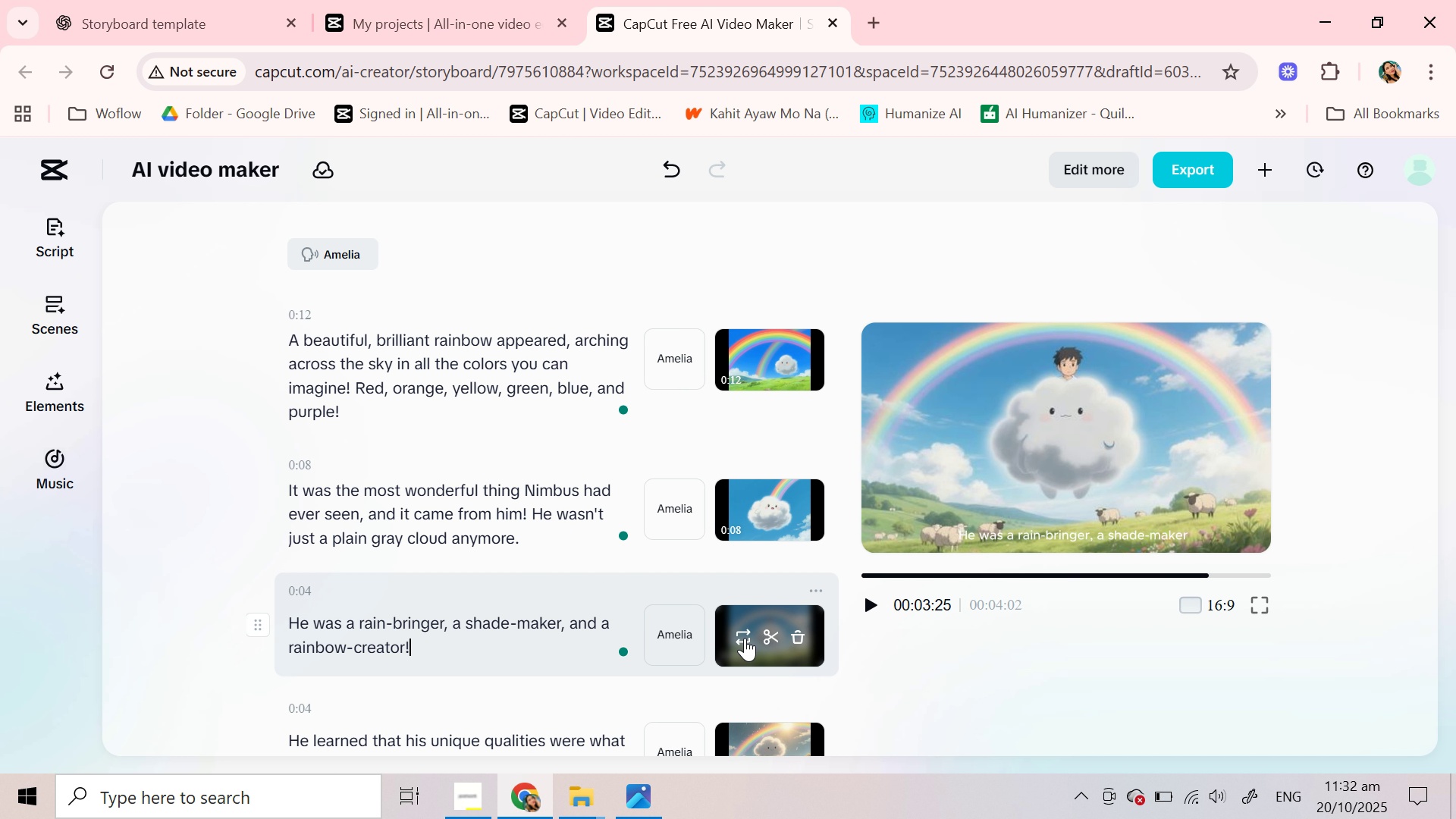 
left_click([742, 637])
 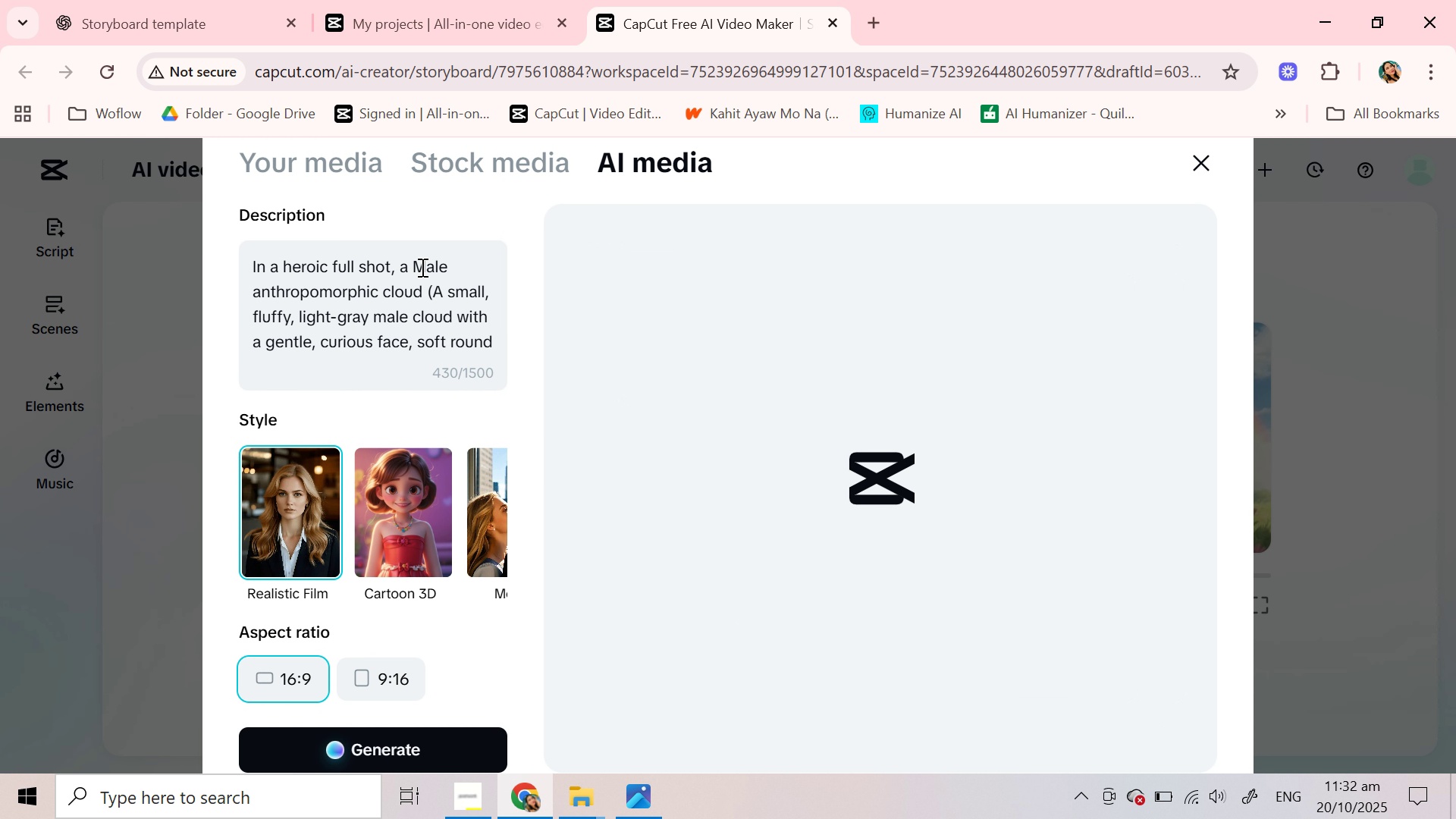 
left_click([421, 267])
 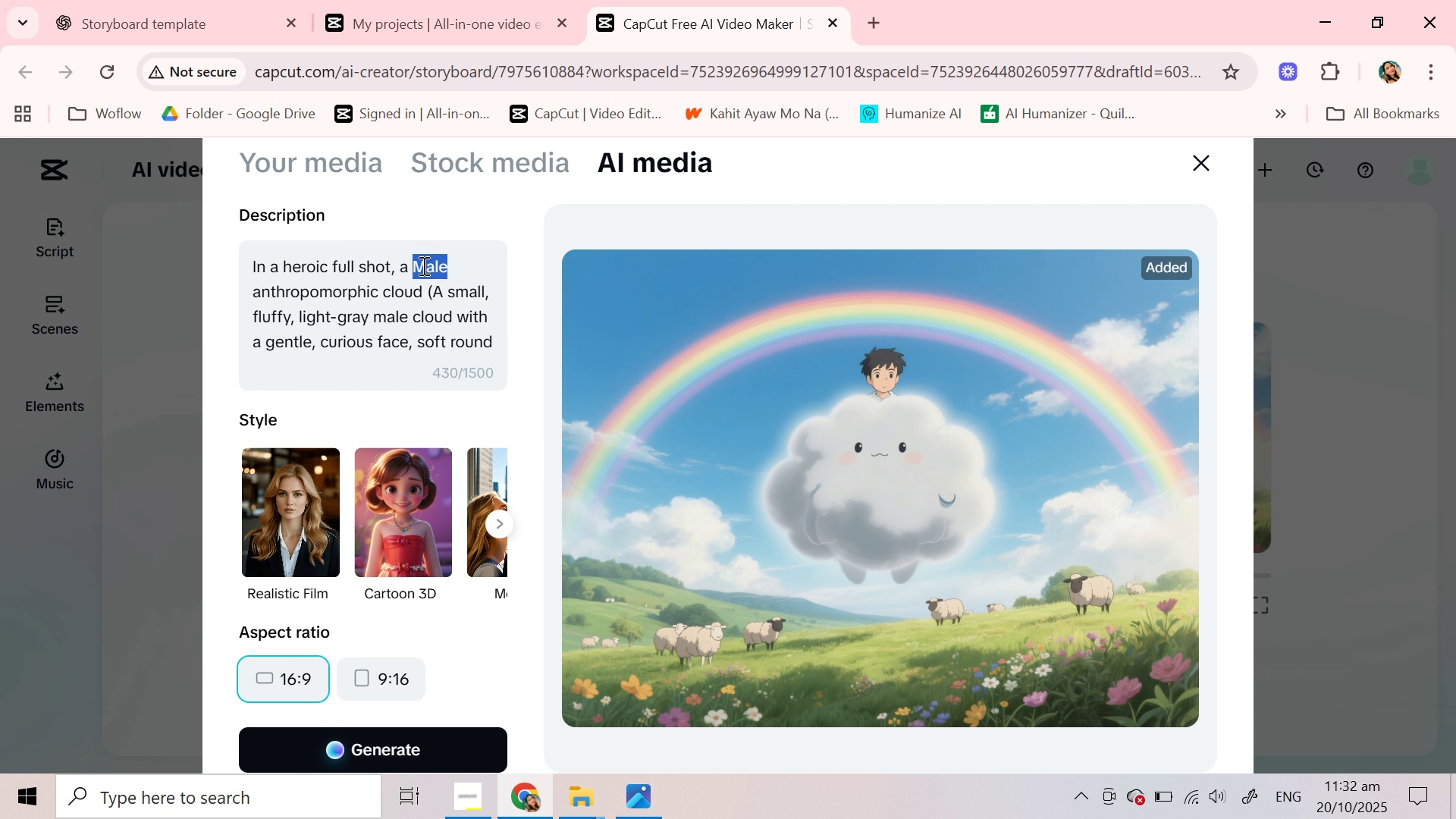 
key(Backspace)
 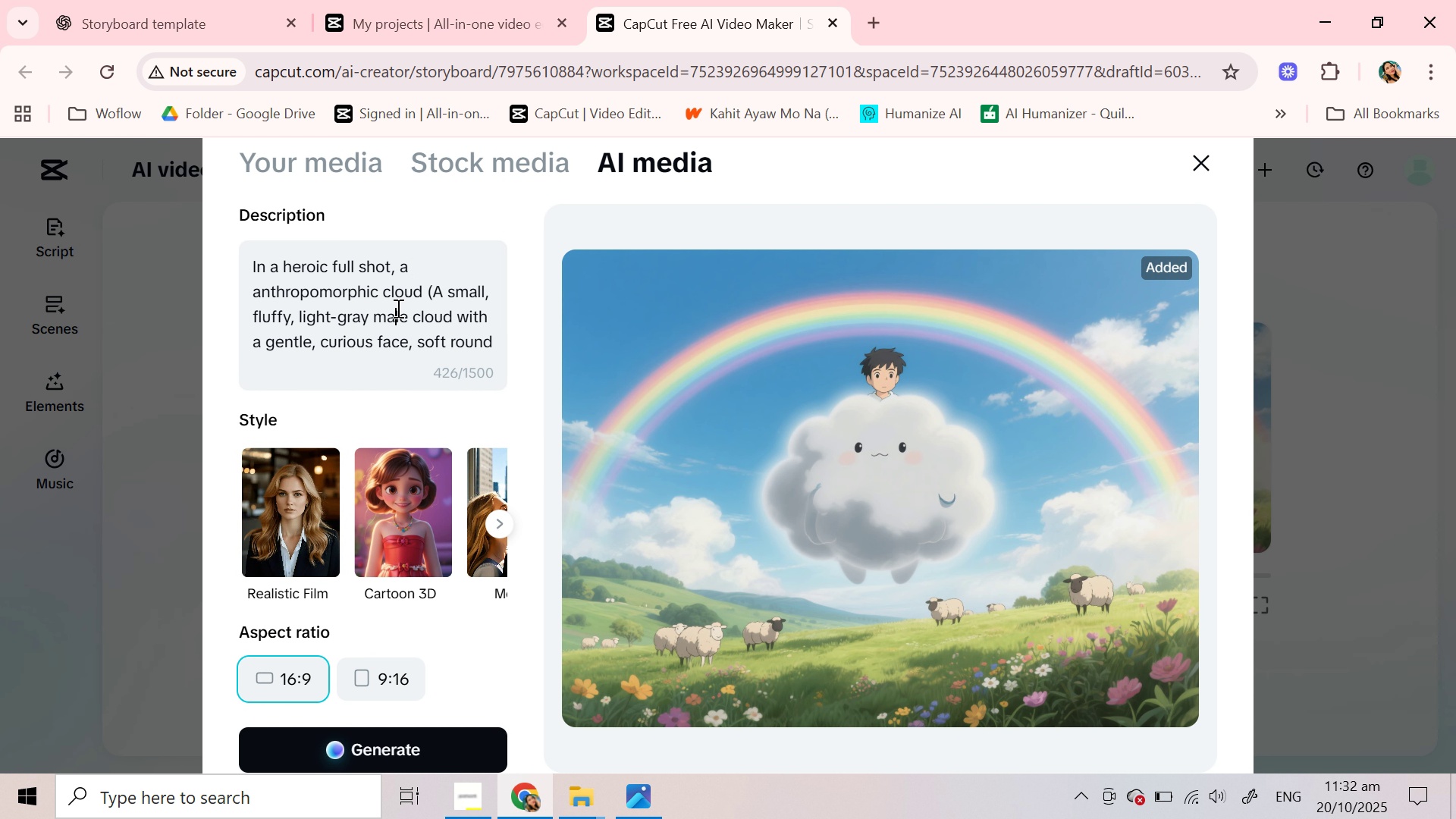 
double_click([397, 308])
 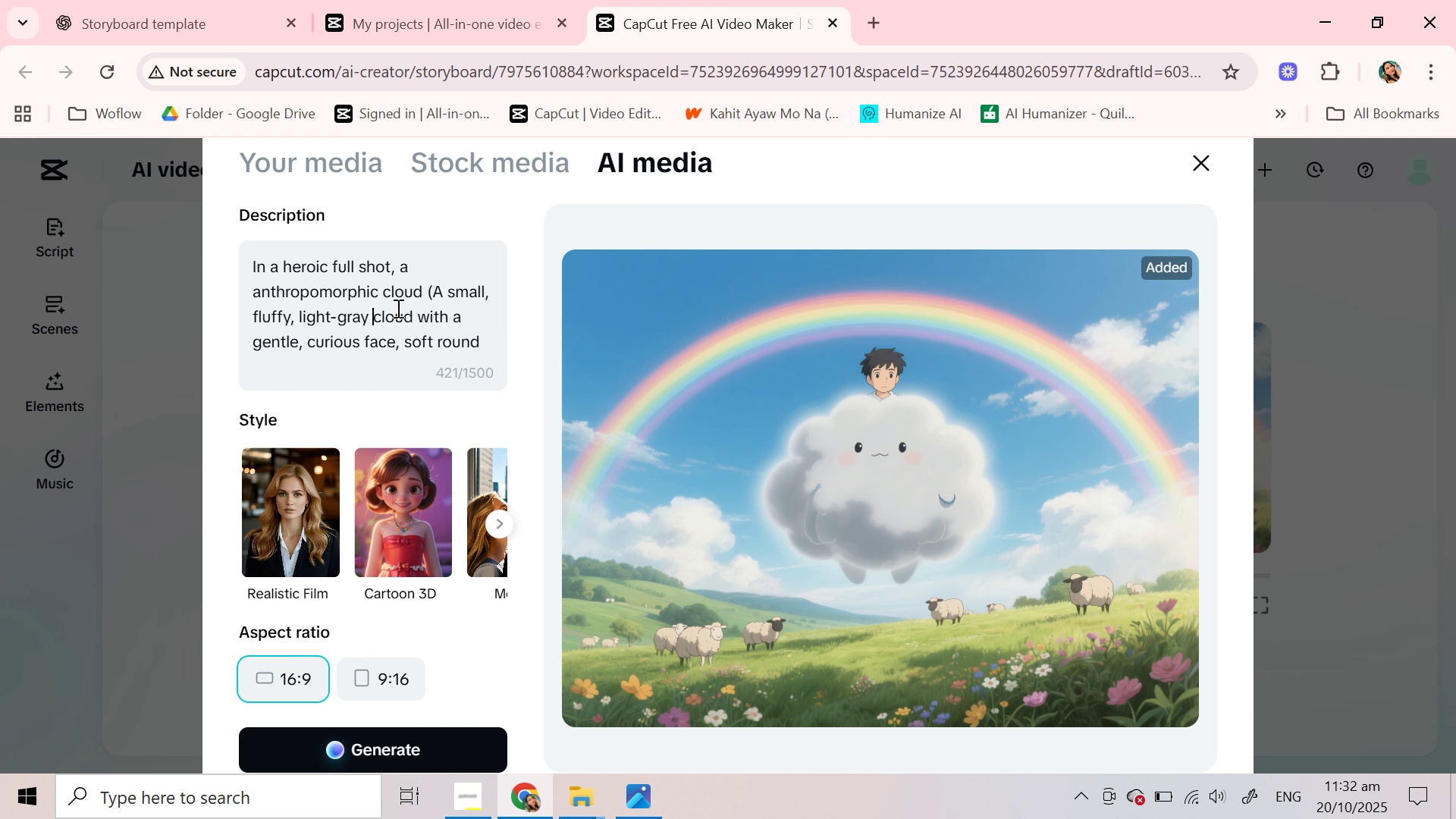 
key(Backspace)
 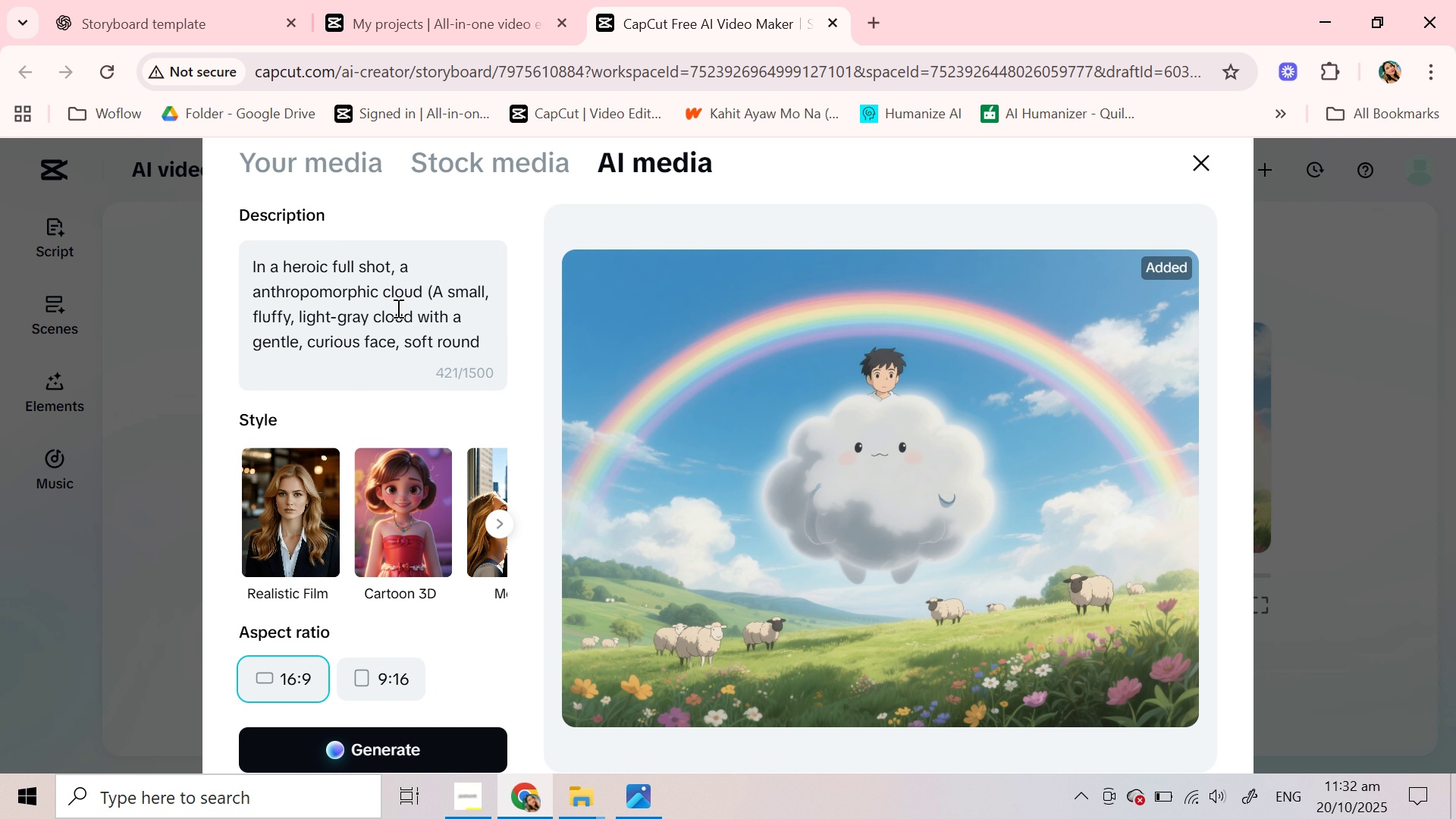 
scroll: coordinate [397, 308], scroll_direction: down, amount: 2.0
 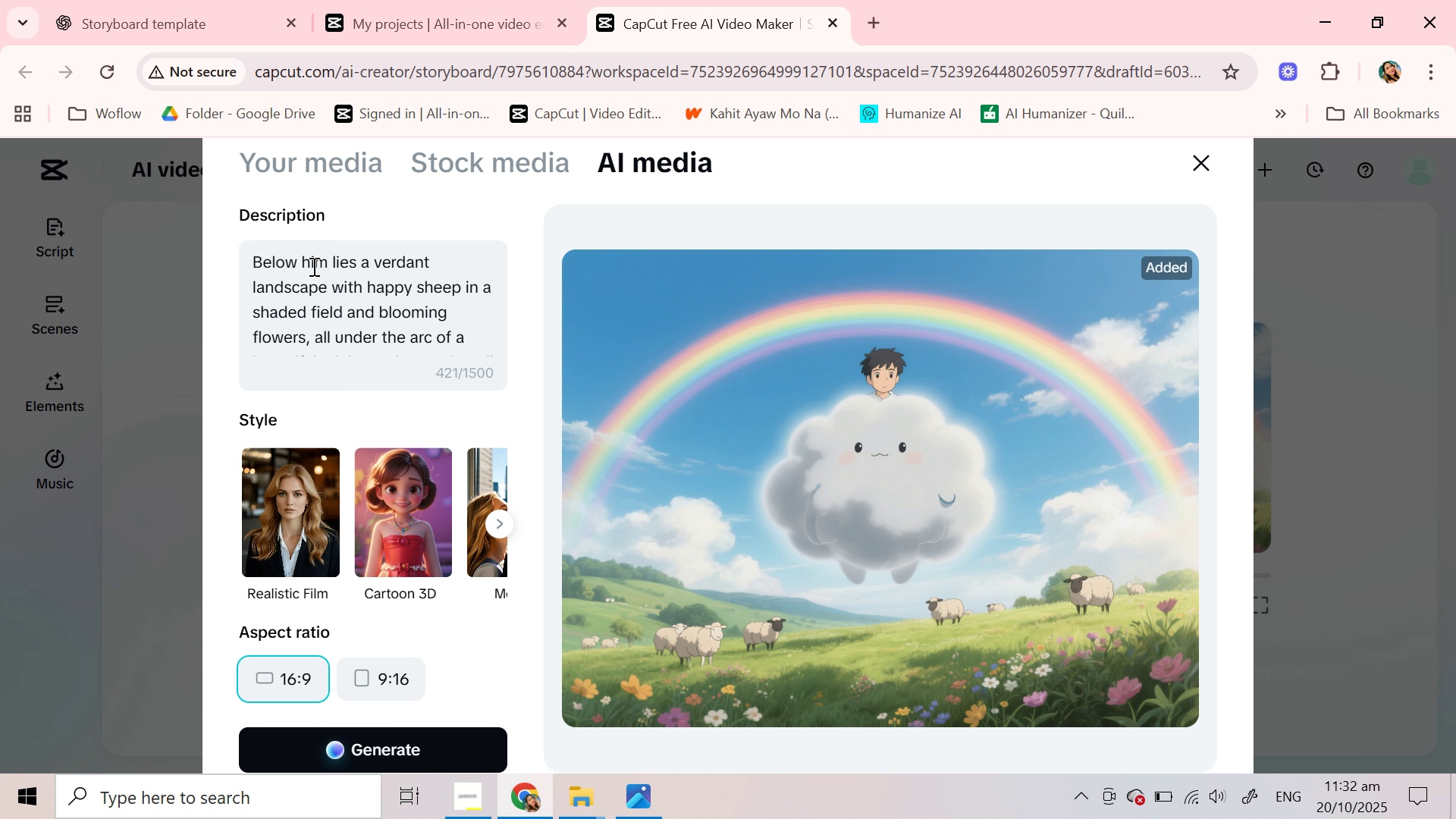 
double_click([312, 266])
 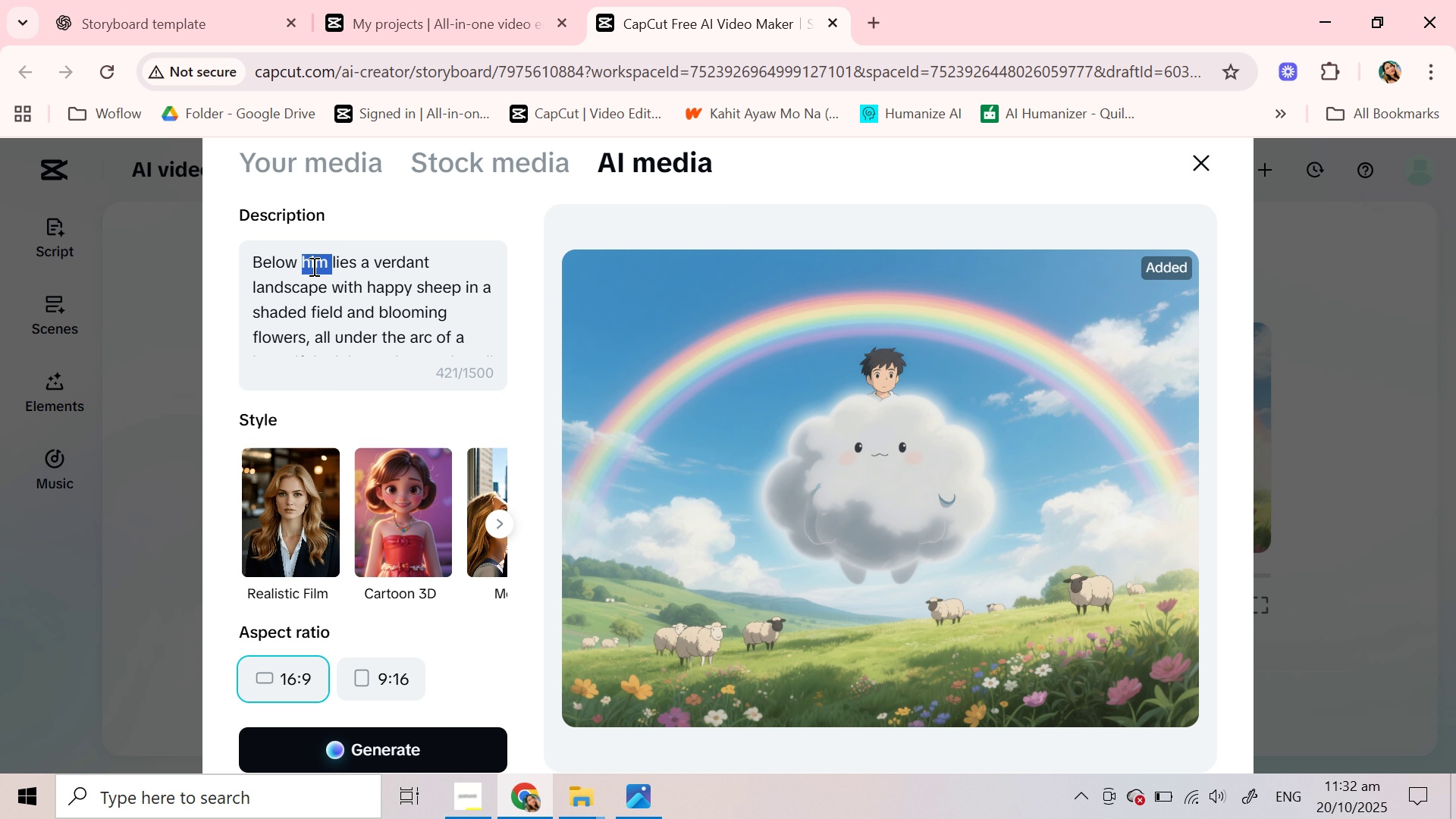 
type(it )
 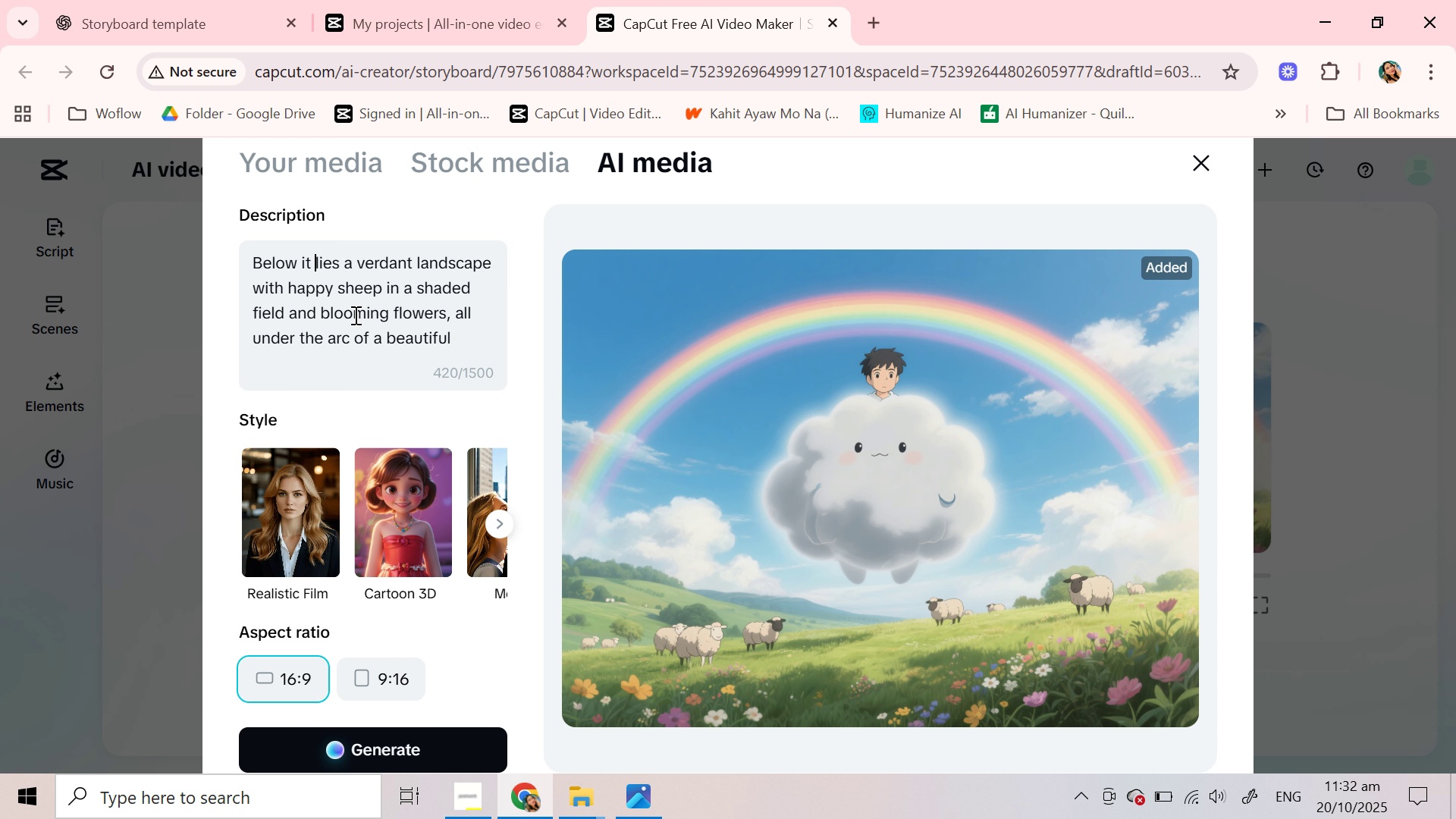 
scroll: coordinate [354, 315], scroll_direction: up, amount: 1.0
 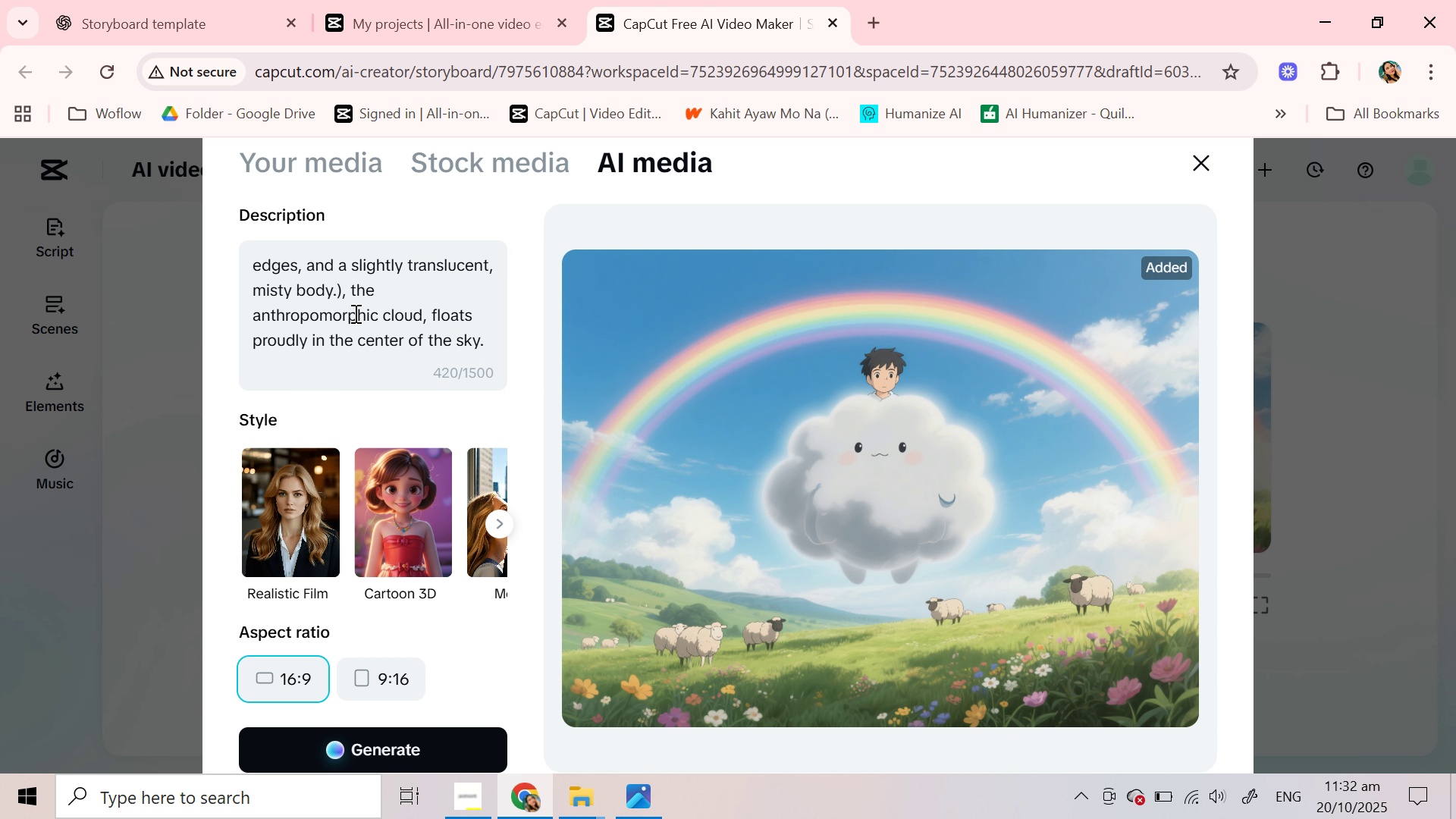 
scroll: coordinate [342, 300], scroll_direction: down, amount: 2.0
 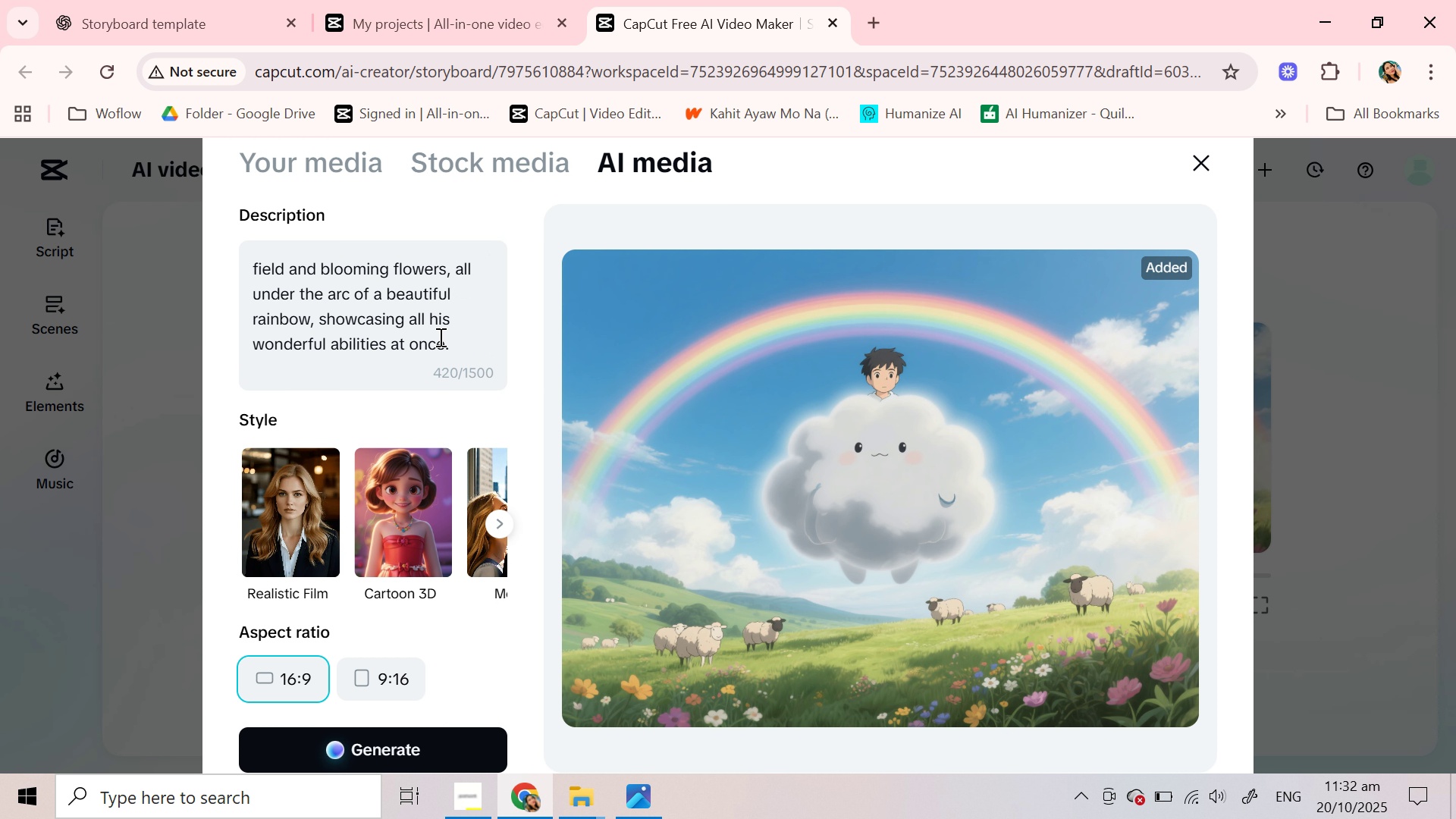 
double_click([438, 319])
 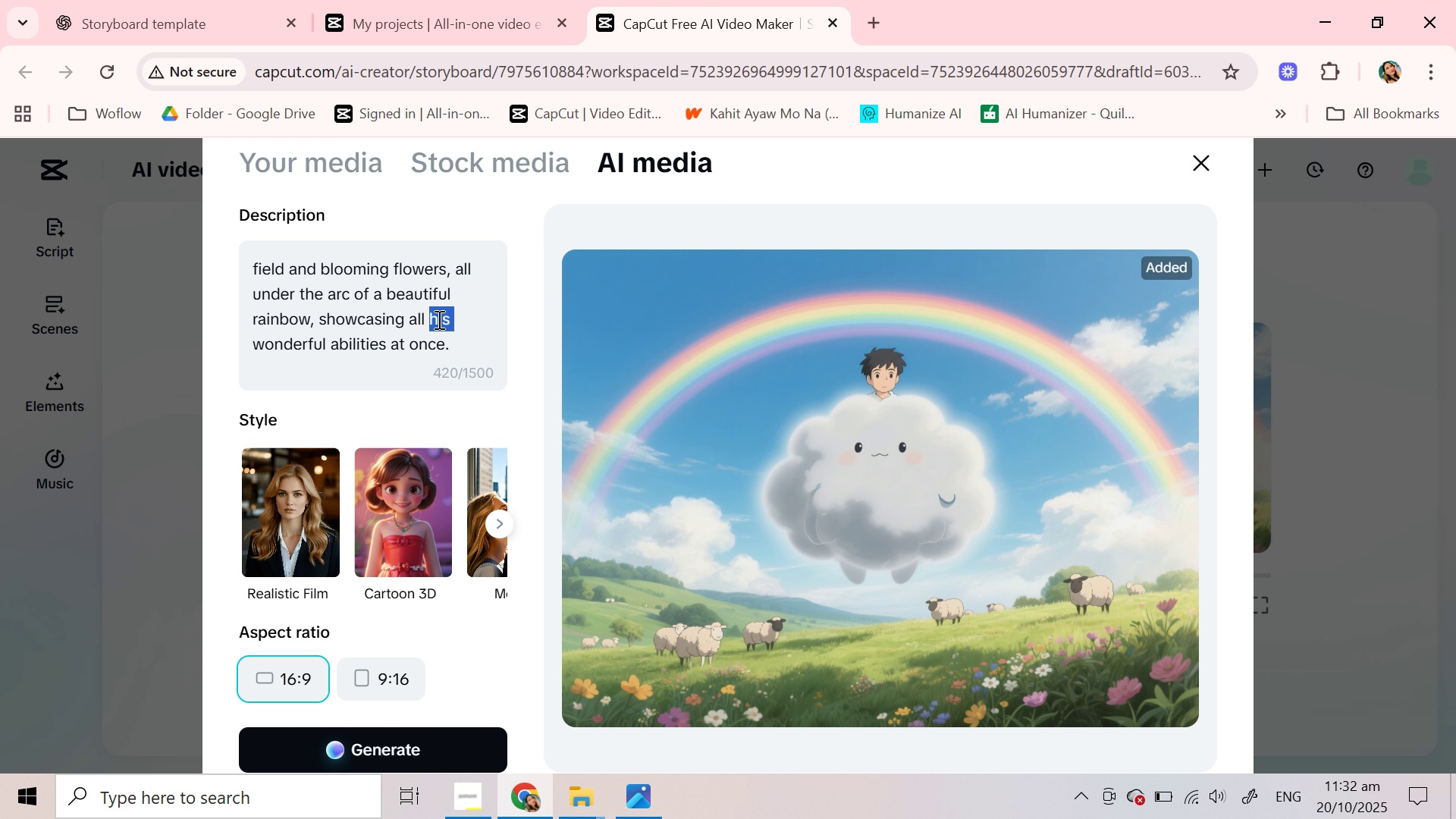 
type(its )
 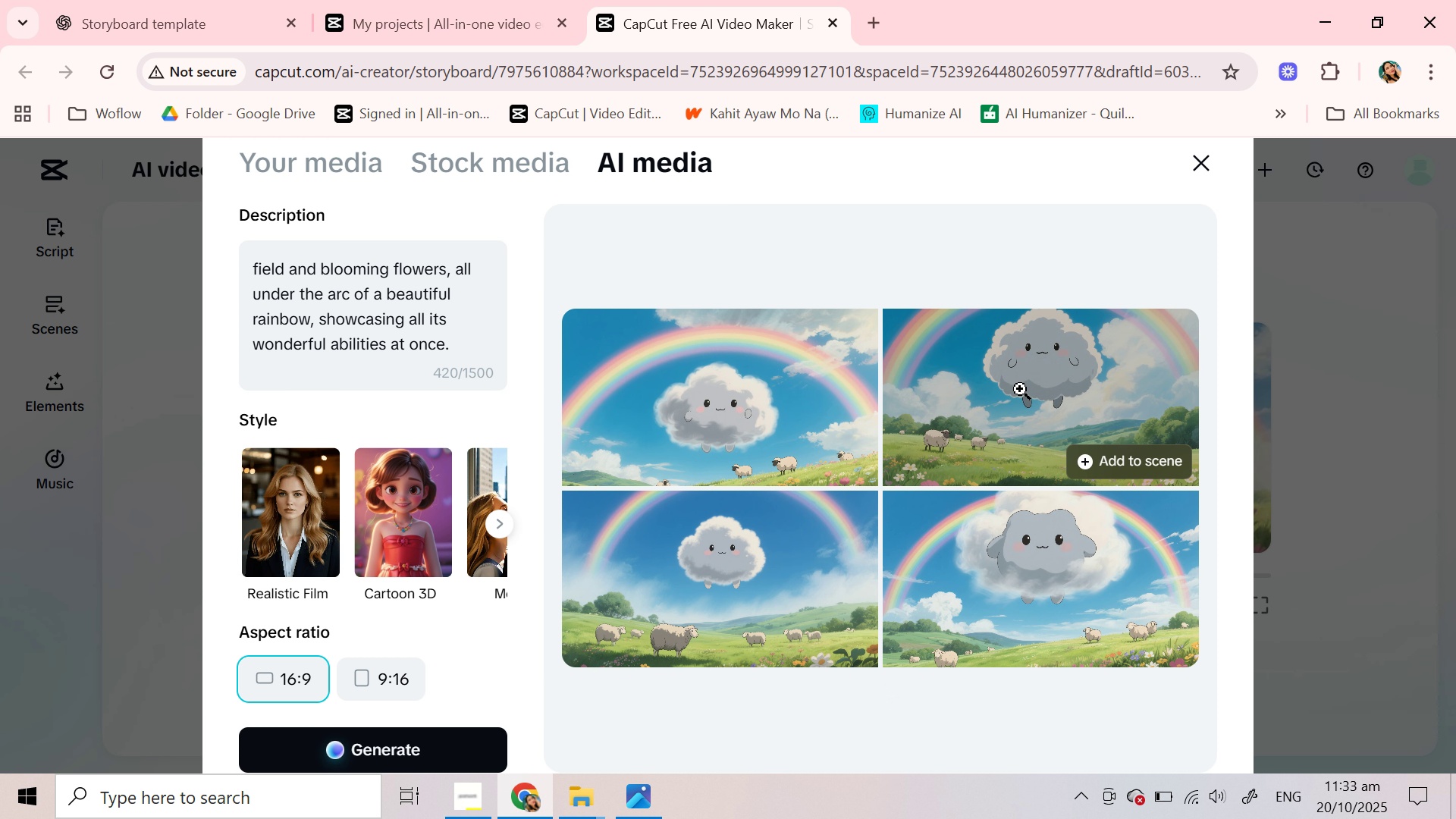 
wait(24.97)
 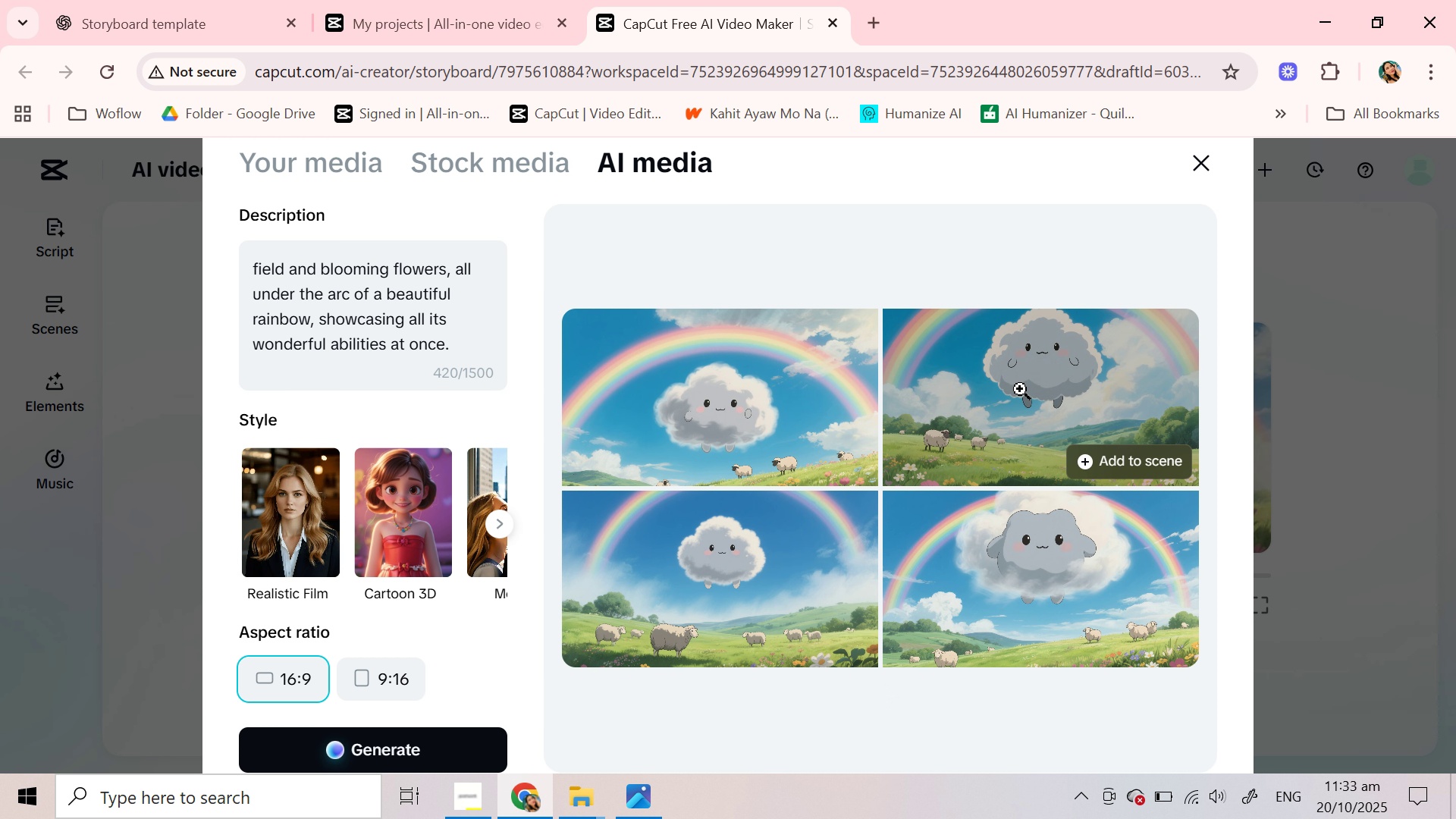 
left_click([1020, 389])
 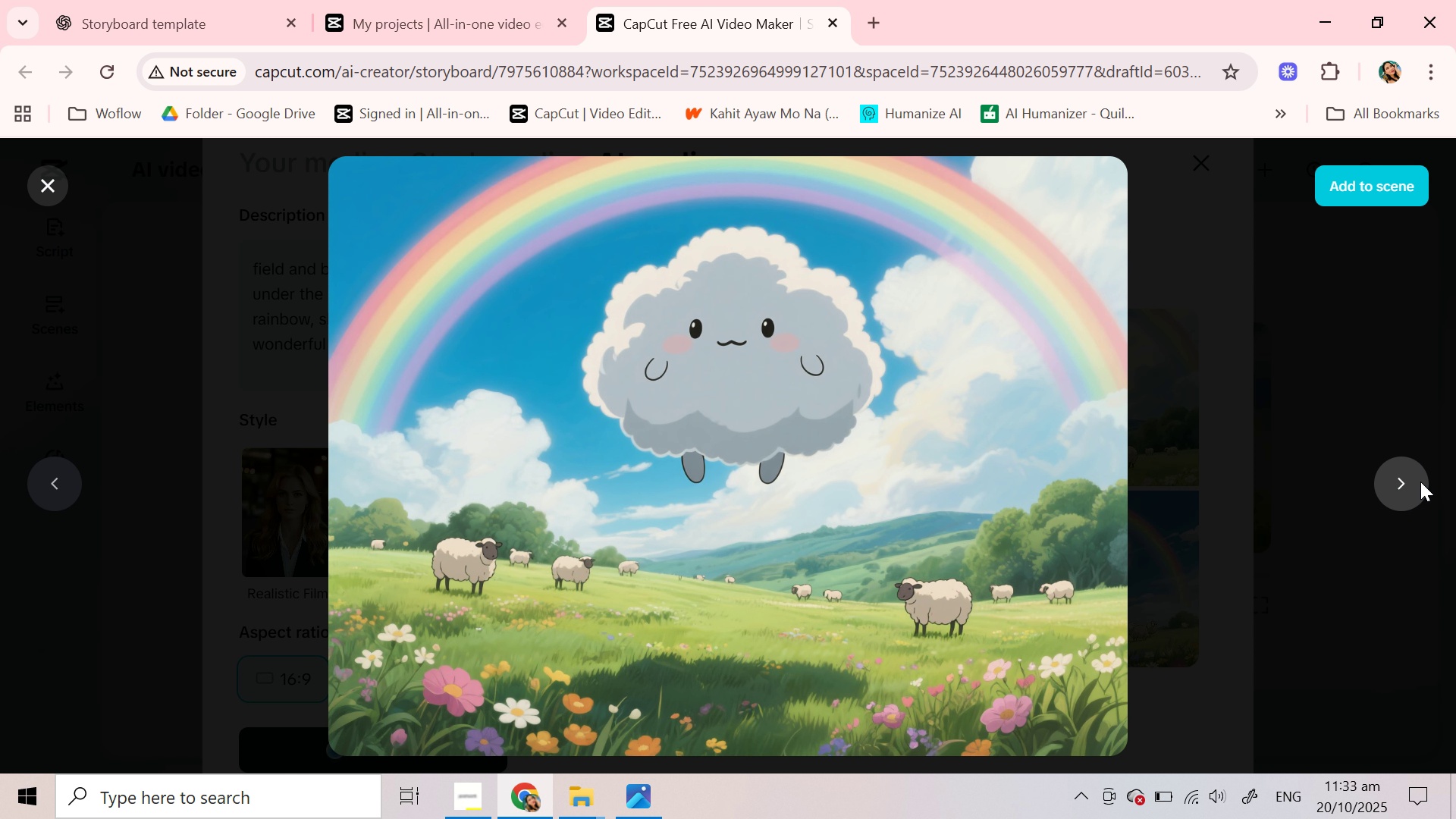 
left_click([1420, 482])
 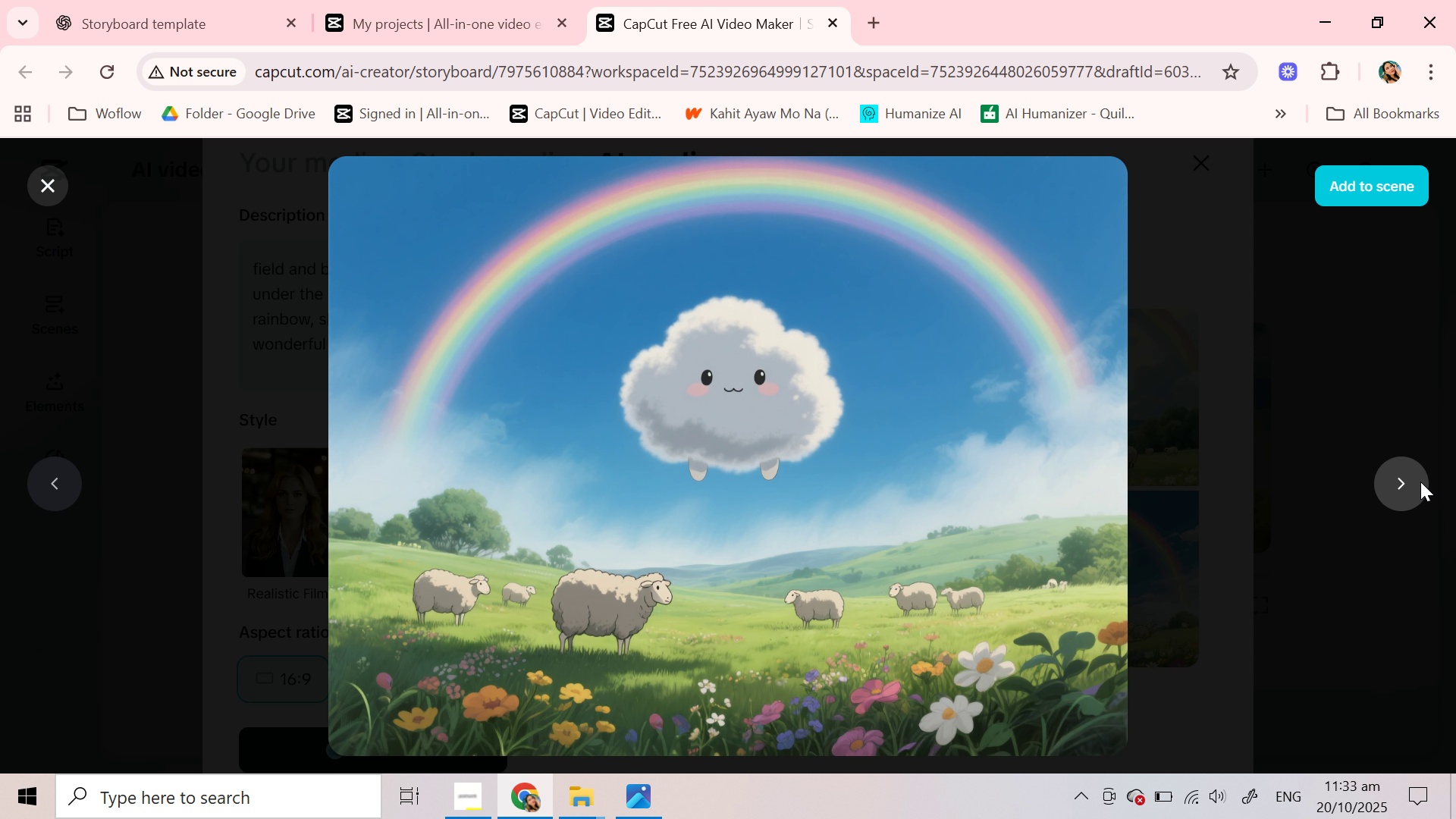 
left_click([1420, 482])
 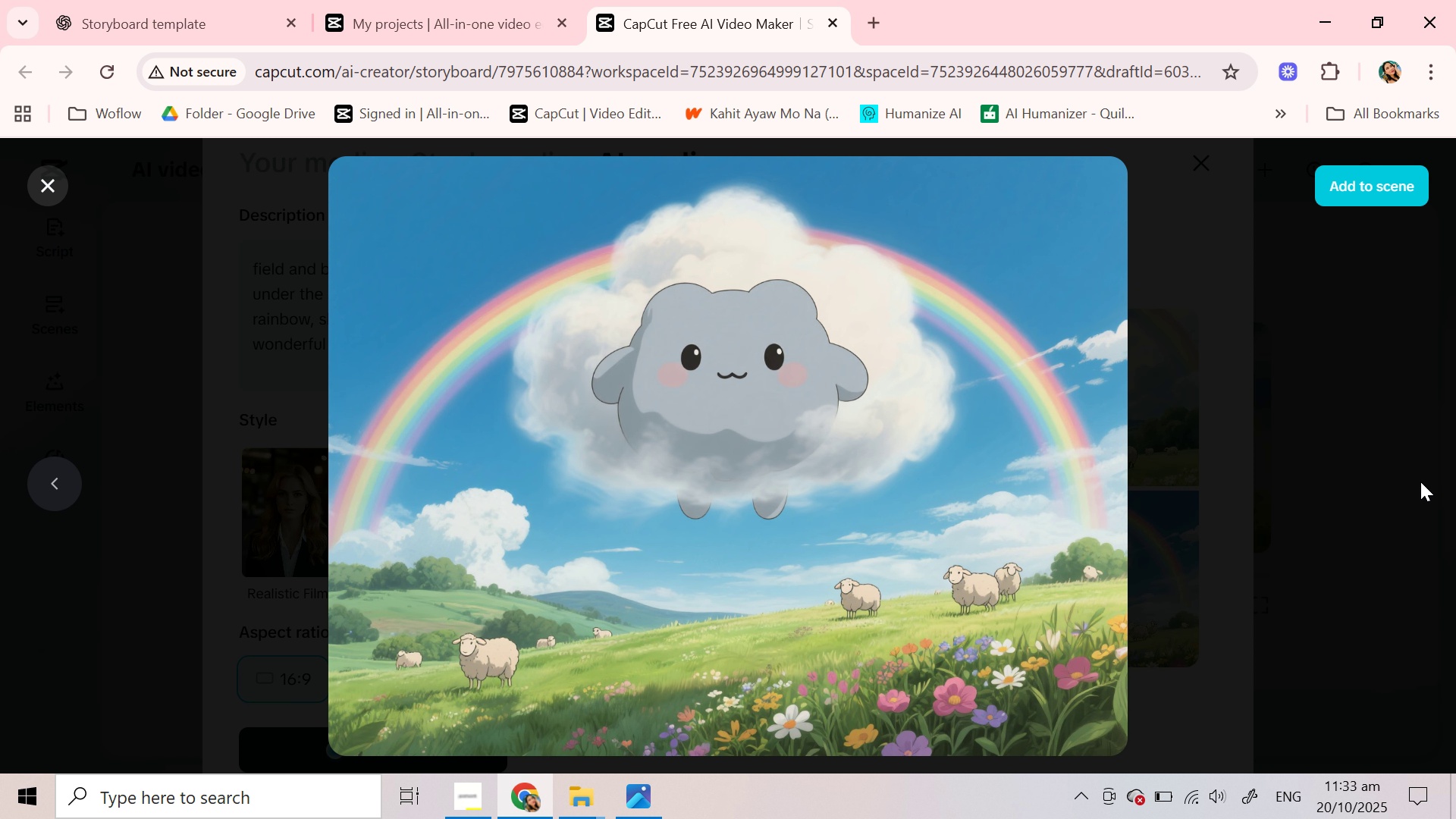 
left_click([1420, 482])
 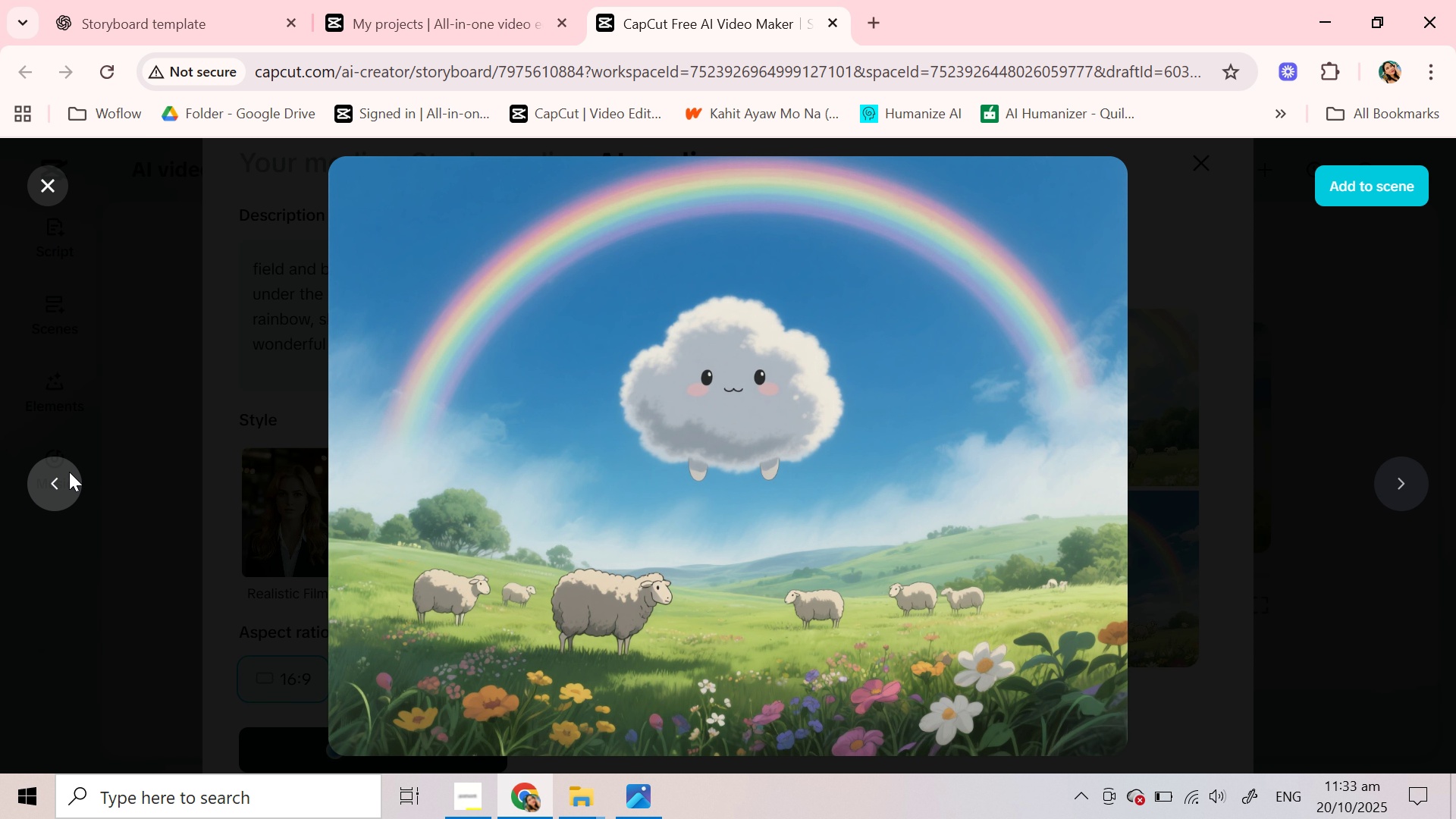 
double_click([69, 472])
 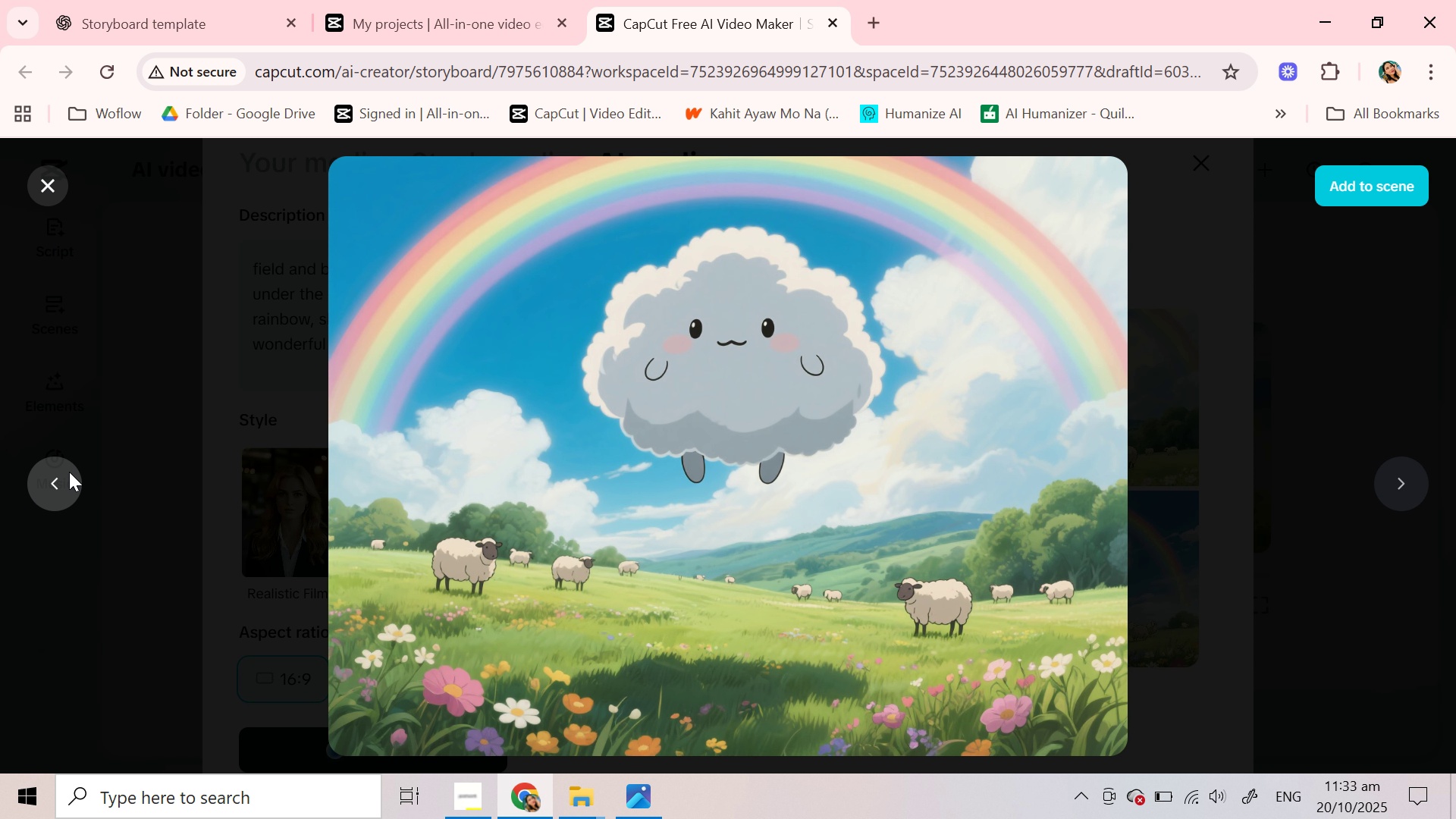 
triple_click([69, 472])
 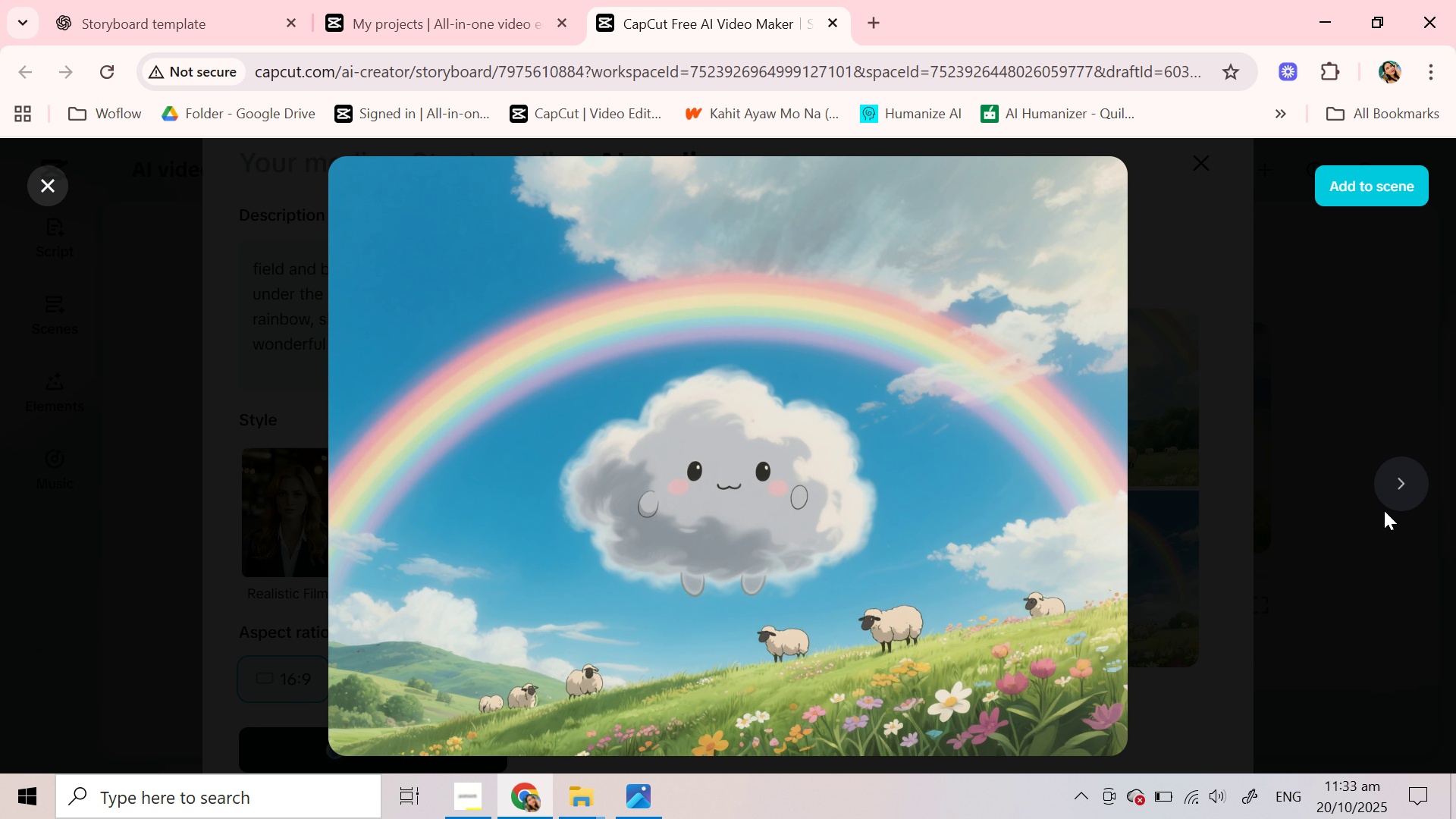 
left_click_drag(start_coordinate=[1417, 480], to_coordinate=[1407, 481])
 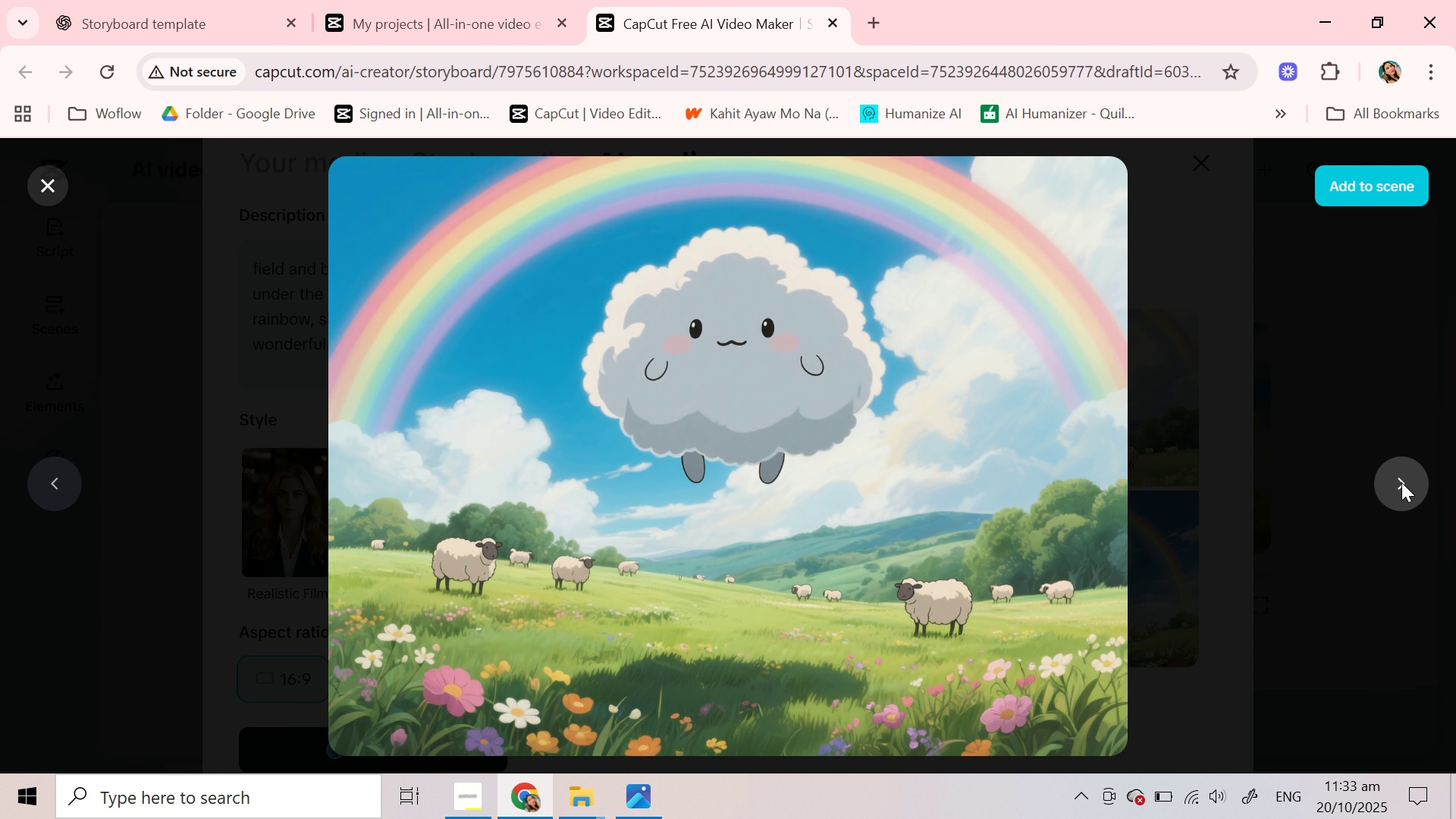 
double_click([1401, 482])
 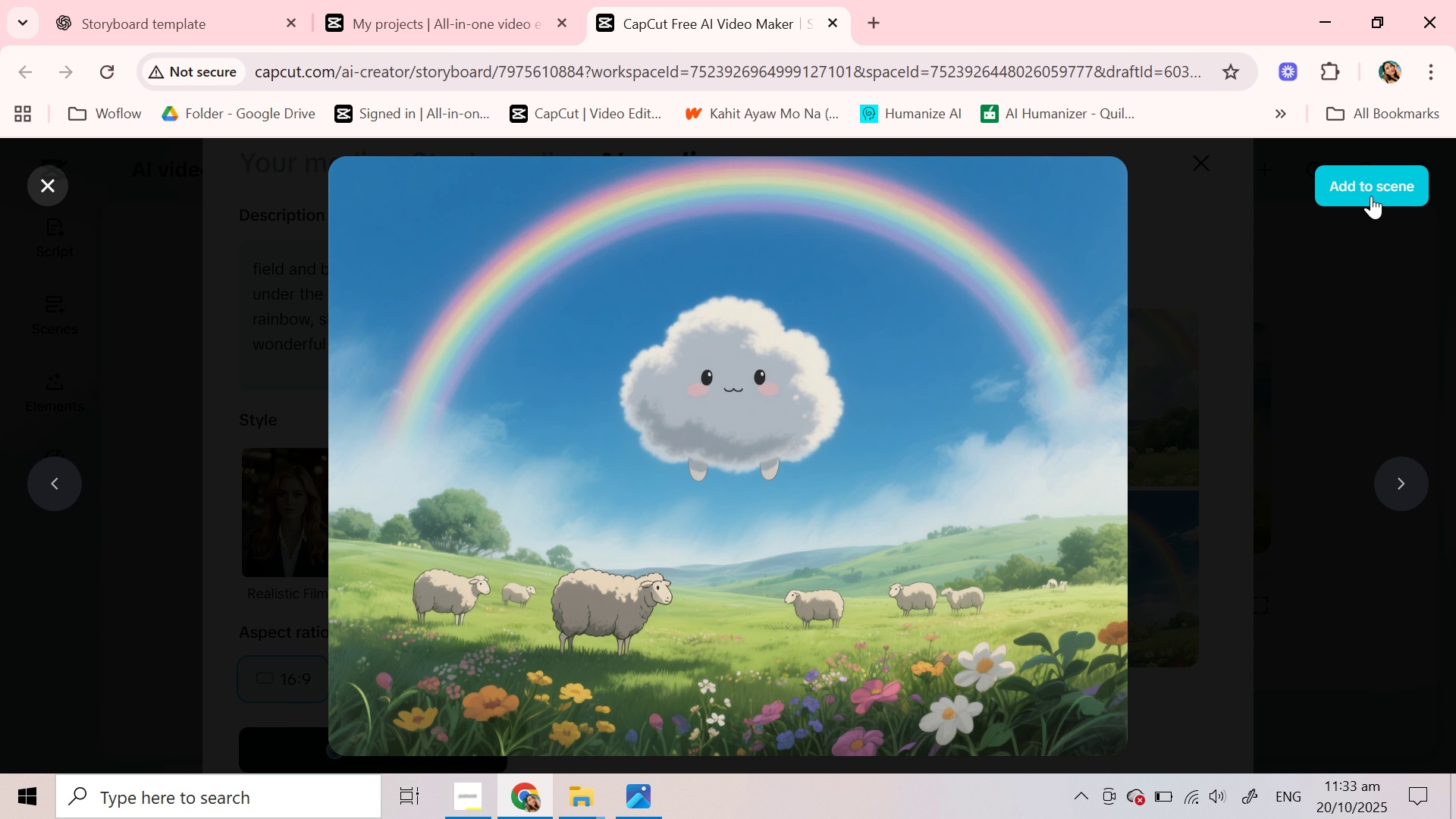 
left_click([1371, 196])
 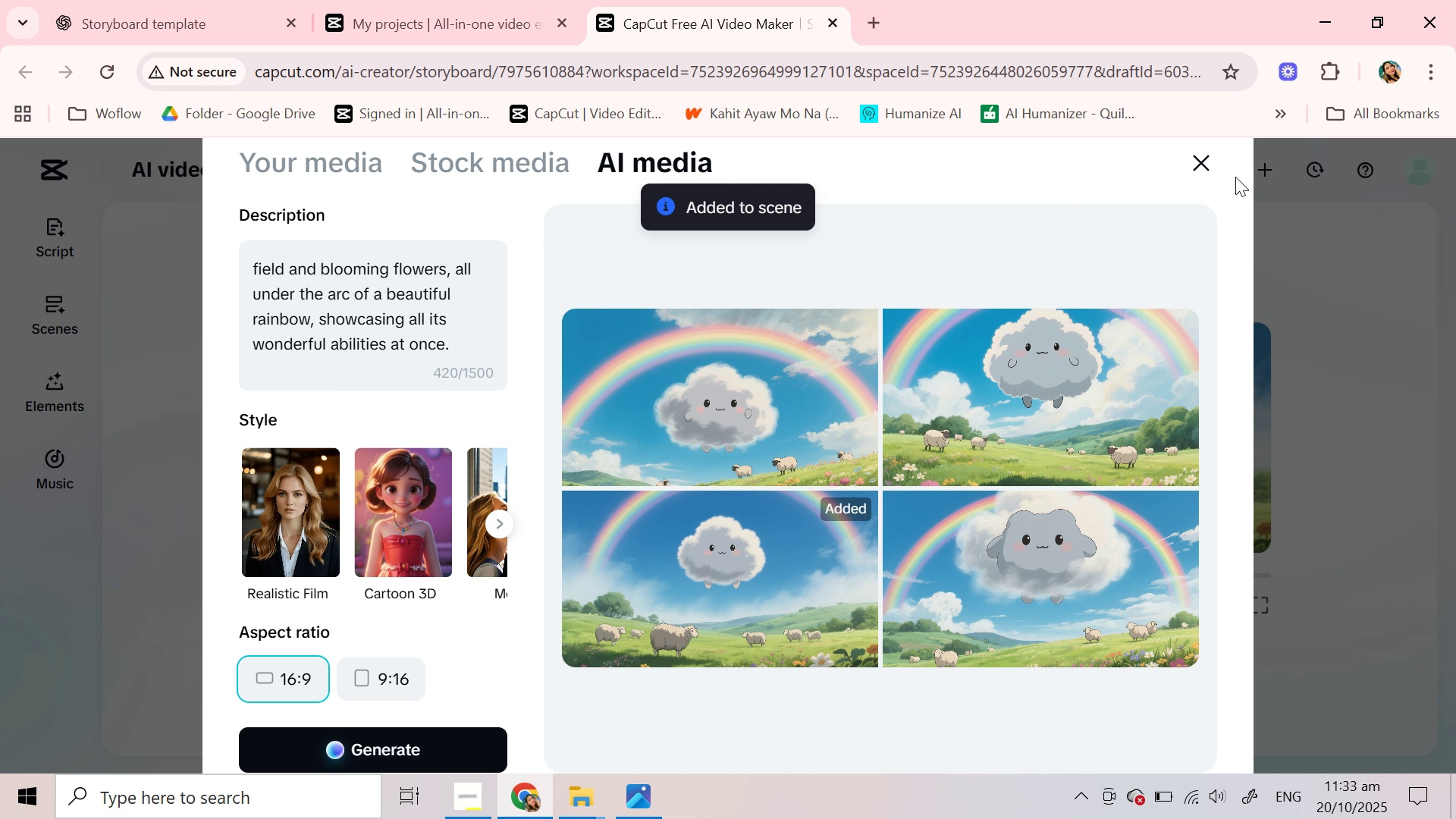 
left_click([1215, 173])
 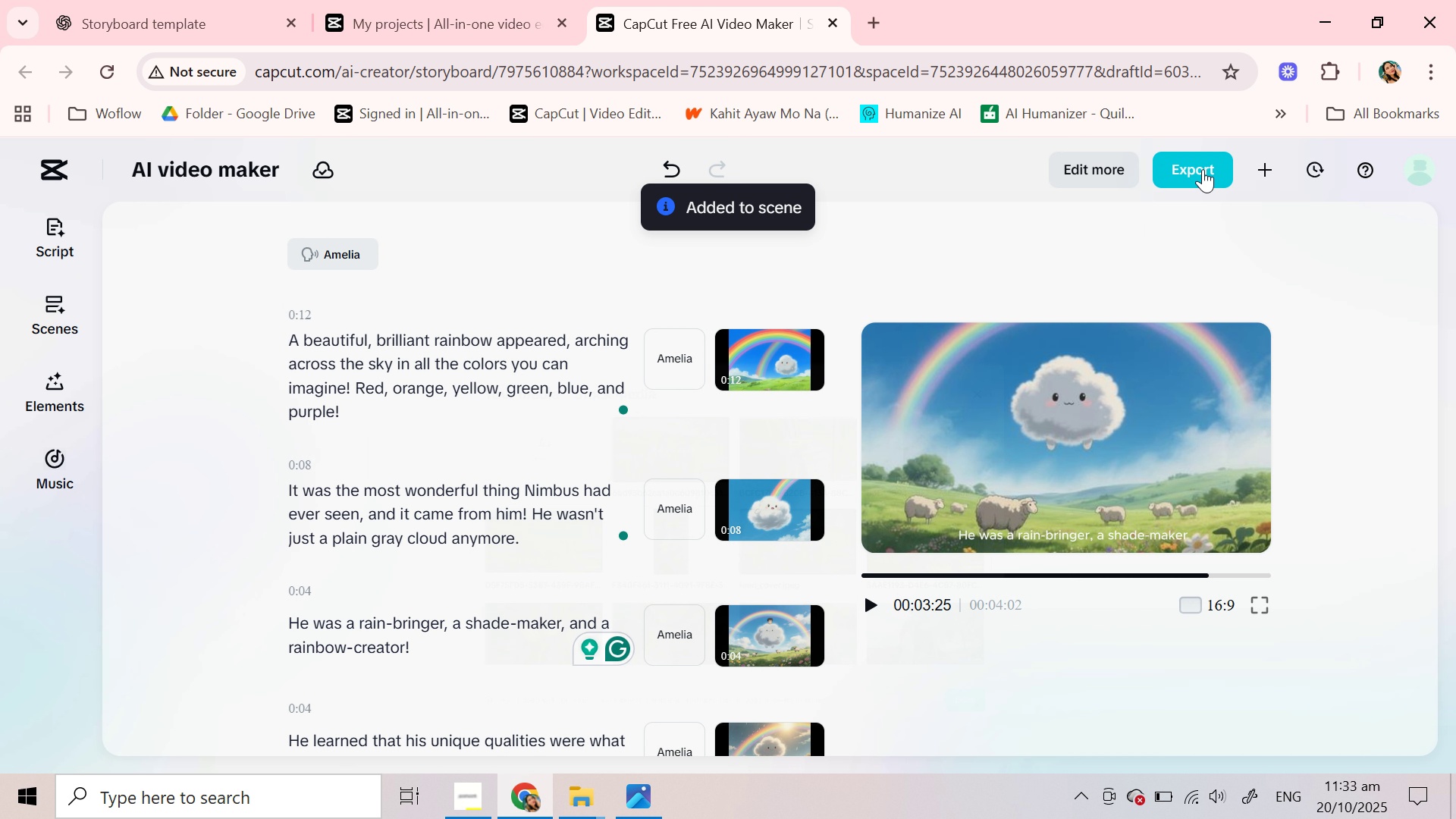 
left_click([1203, 169])
 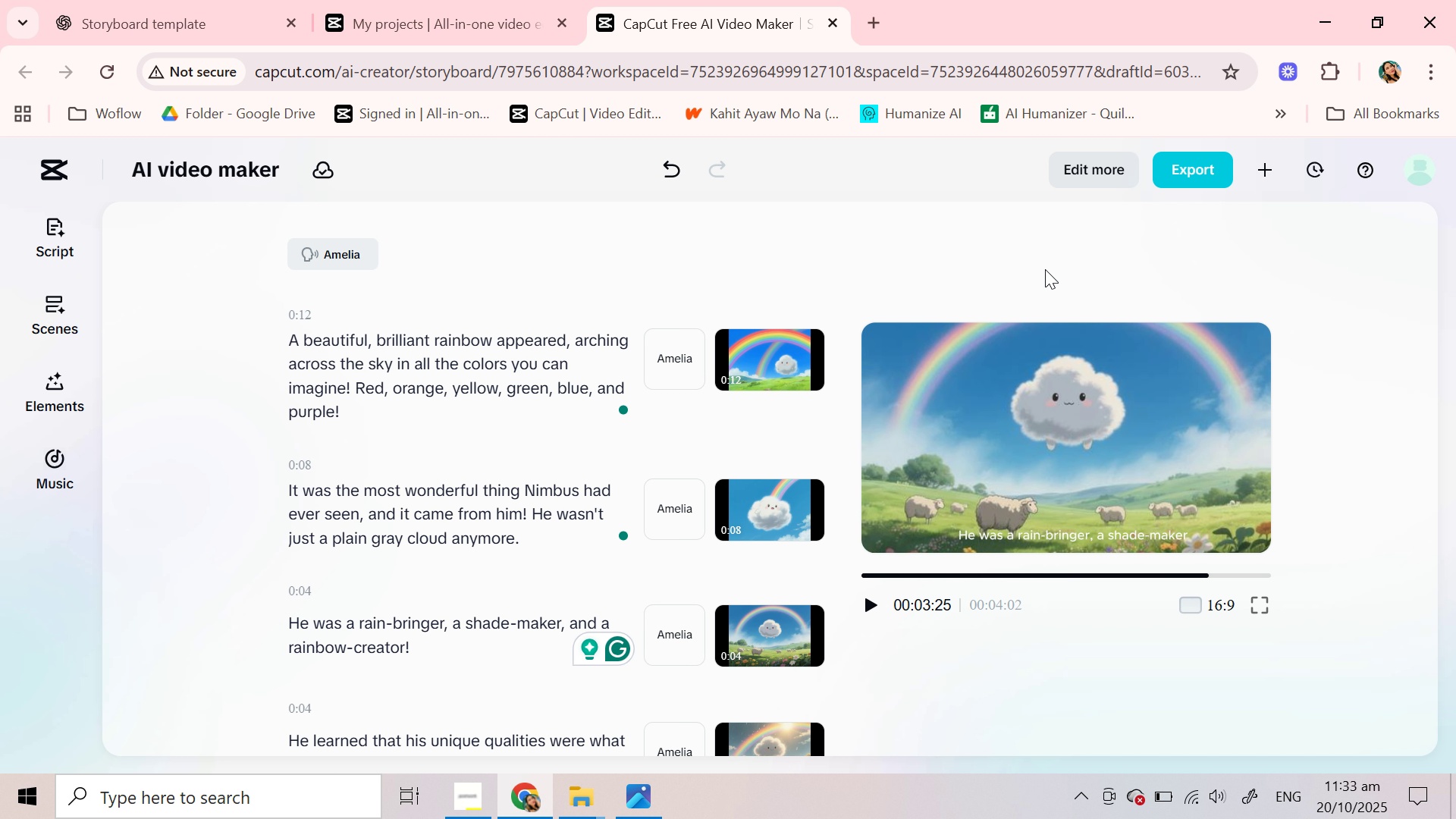 
scroll: coordinate [403, 591], scroll_direction: down, amount: 7.0
 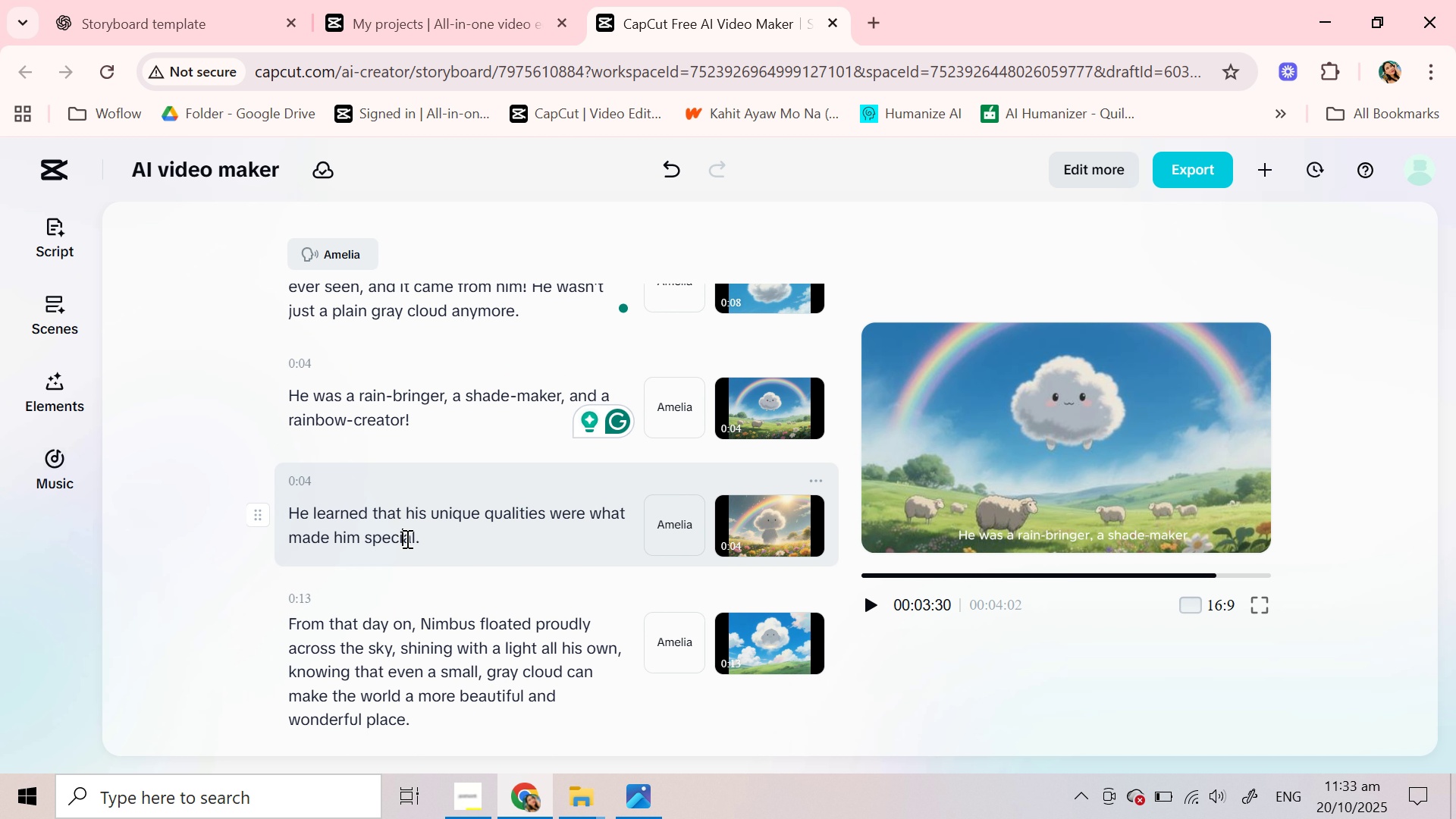 
left_click([406, 538])
 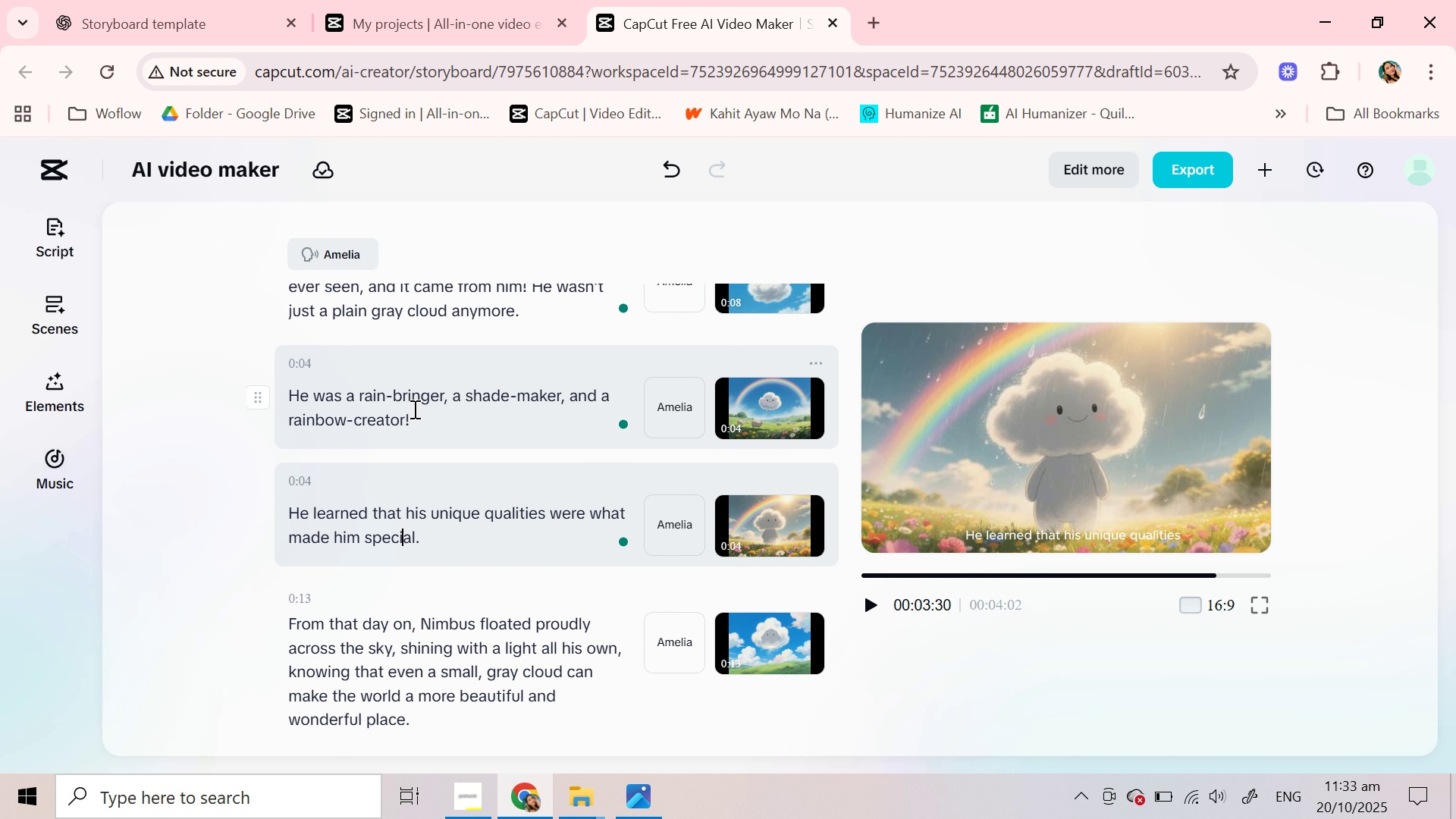 
left_click([413, 409])
 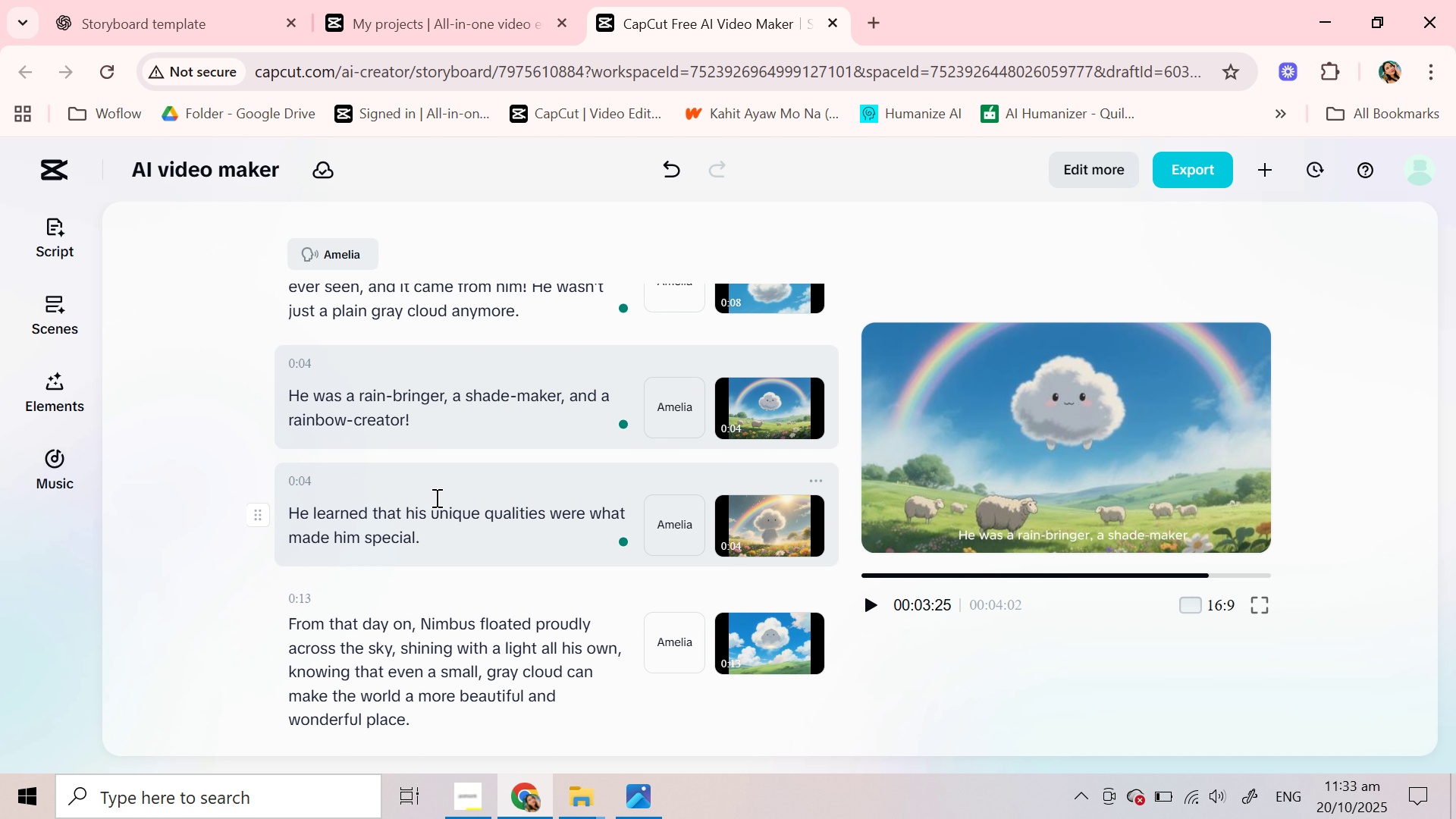 
scroll: coordinate [435, 497], scroll_direction: up, amount: 1.0
 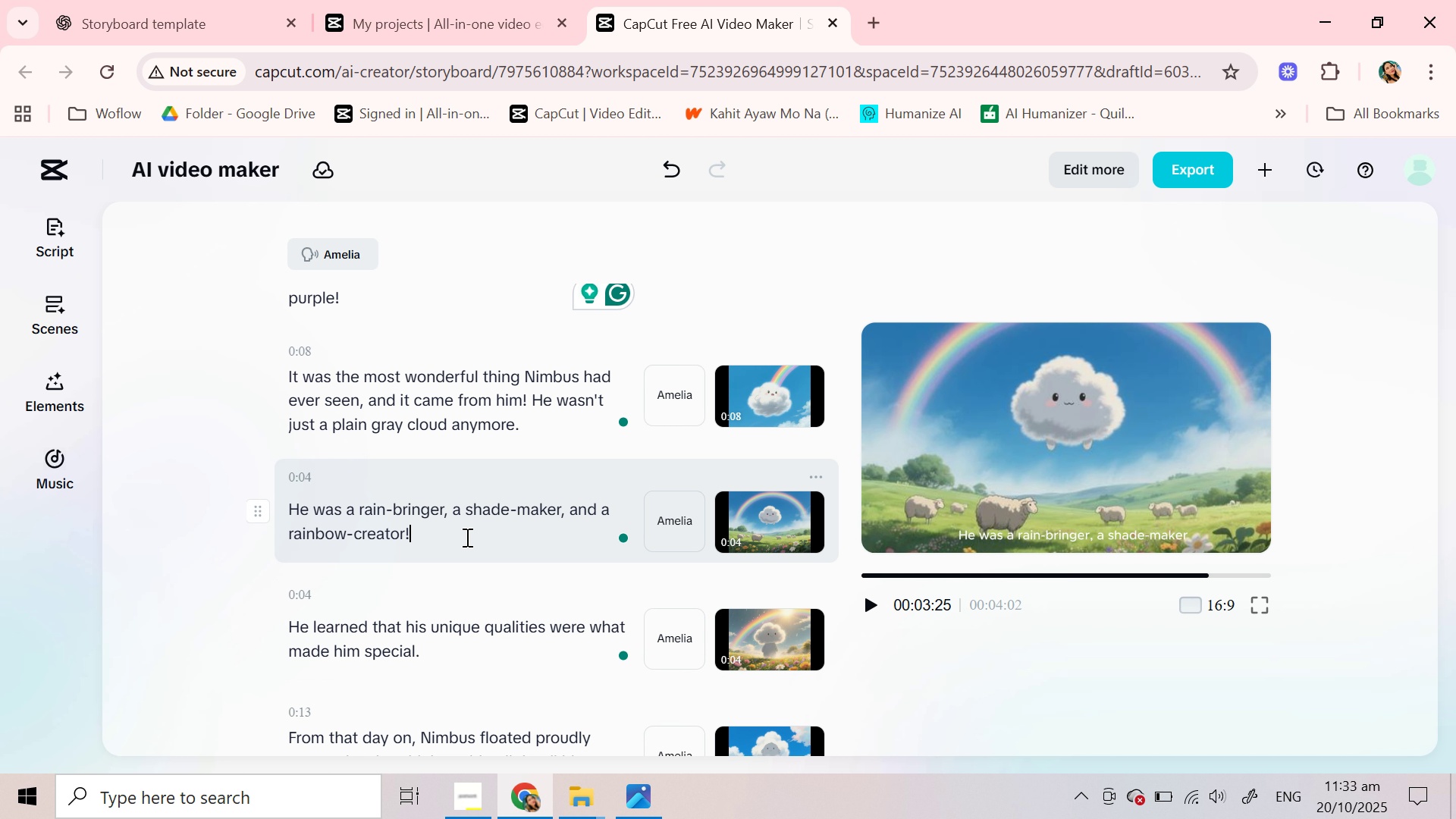 
scroll: coordinate [466, 537], scroll_direction: down, amount: 1.0
 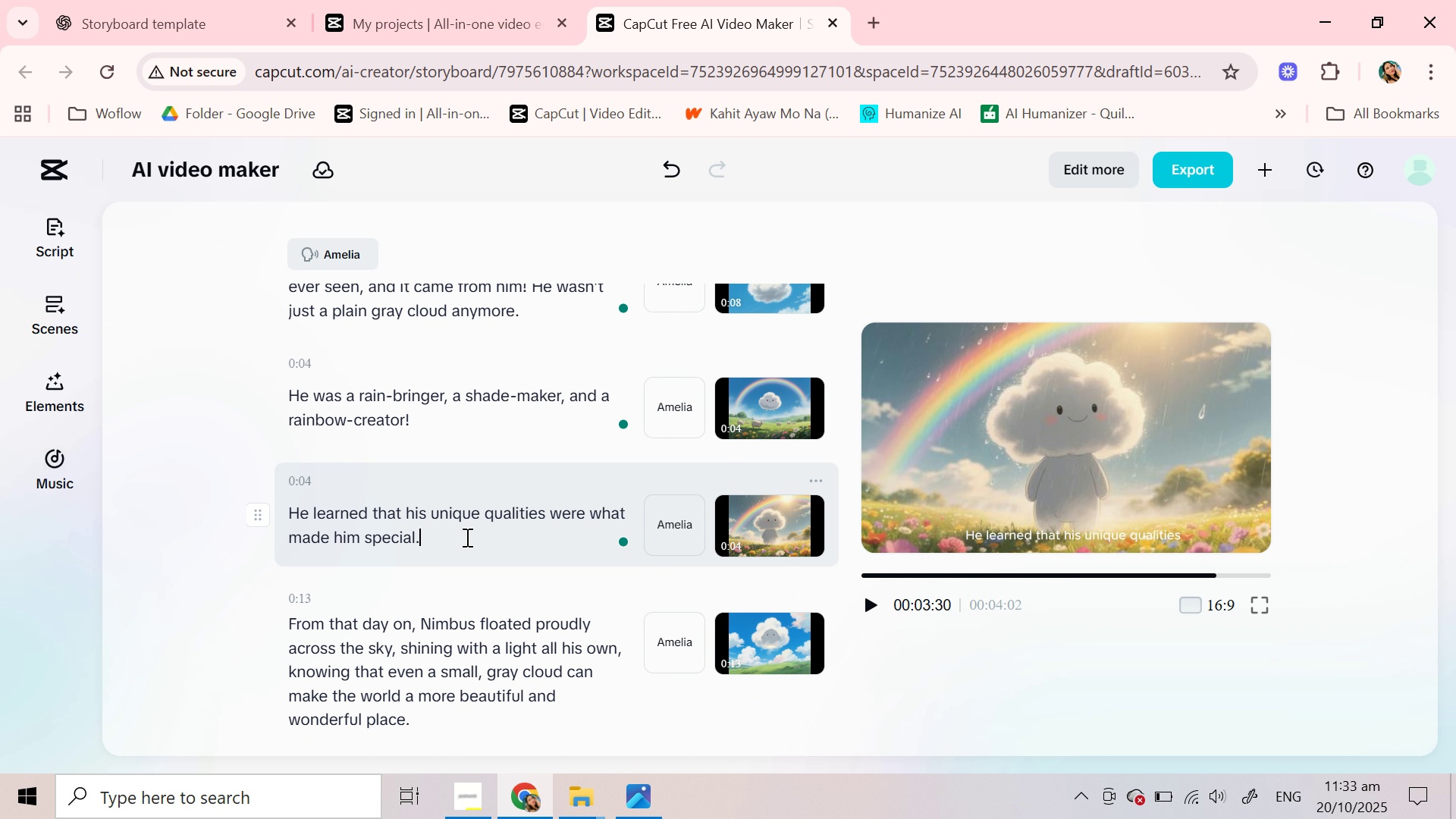 
left_click([466, 537])
 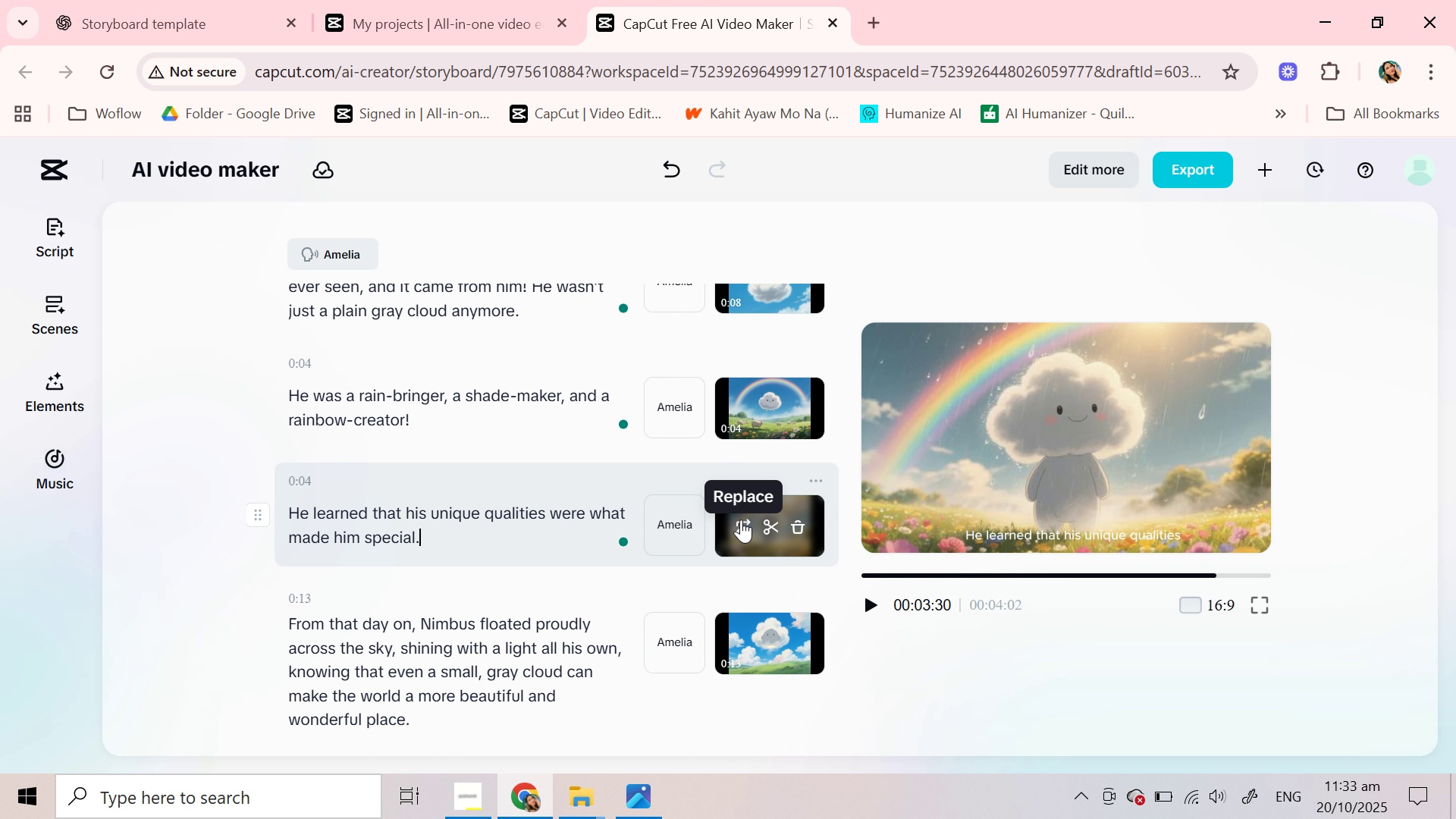 
left_click([741, 519])
 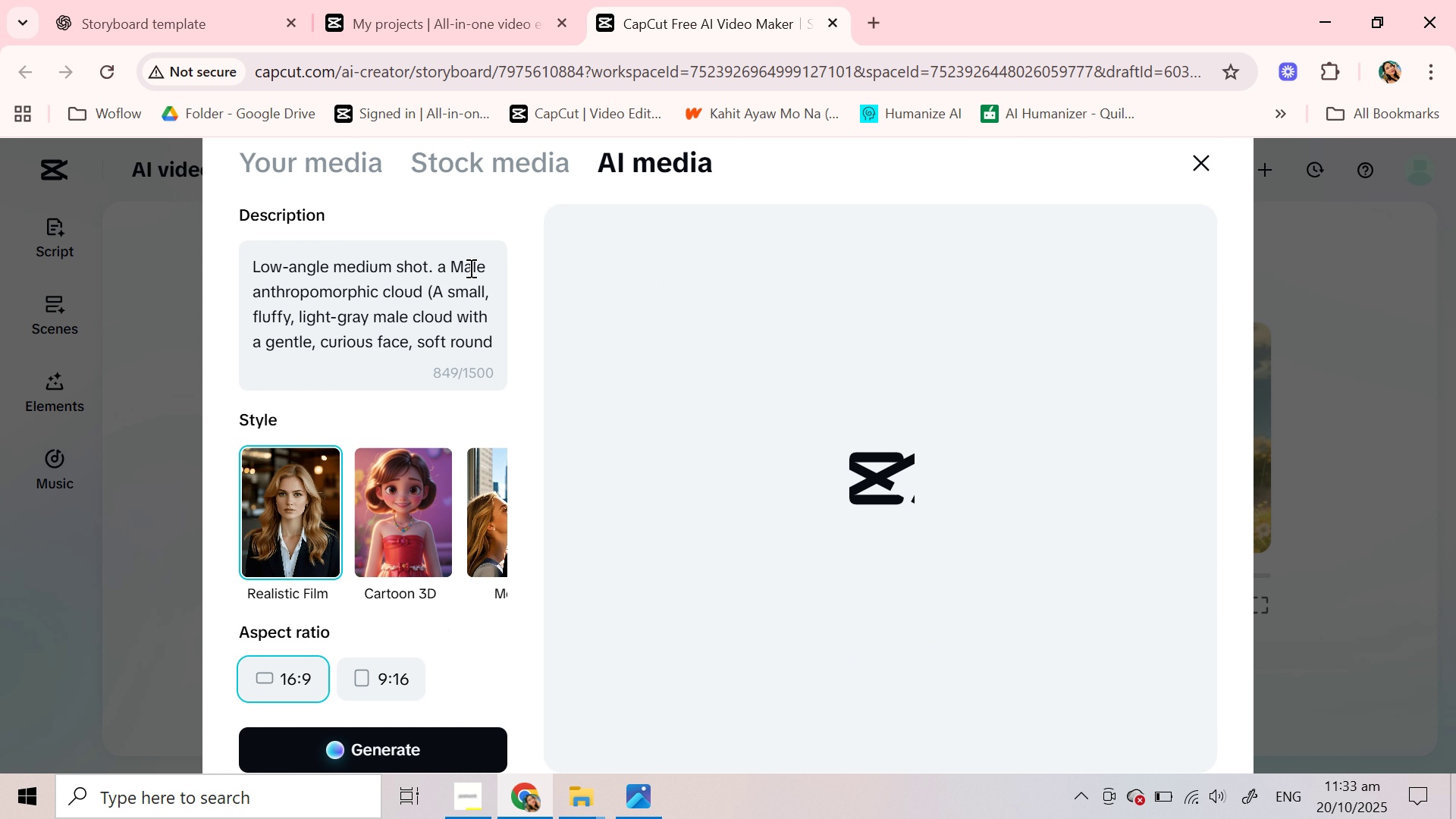 
double_click([469, 268])
 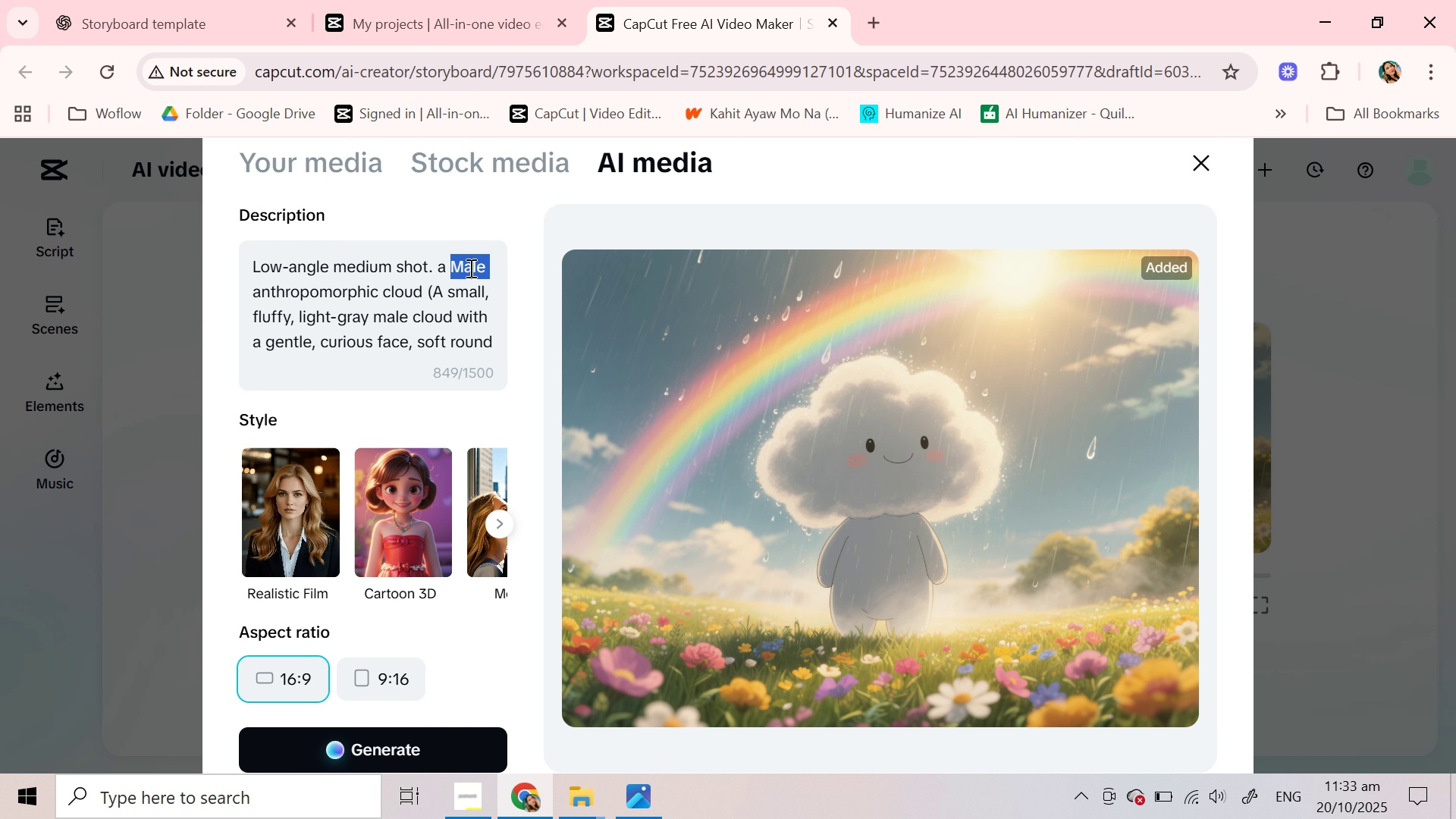 
key(Backspace)
 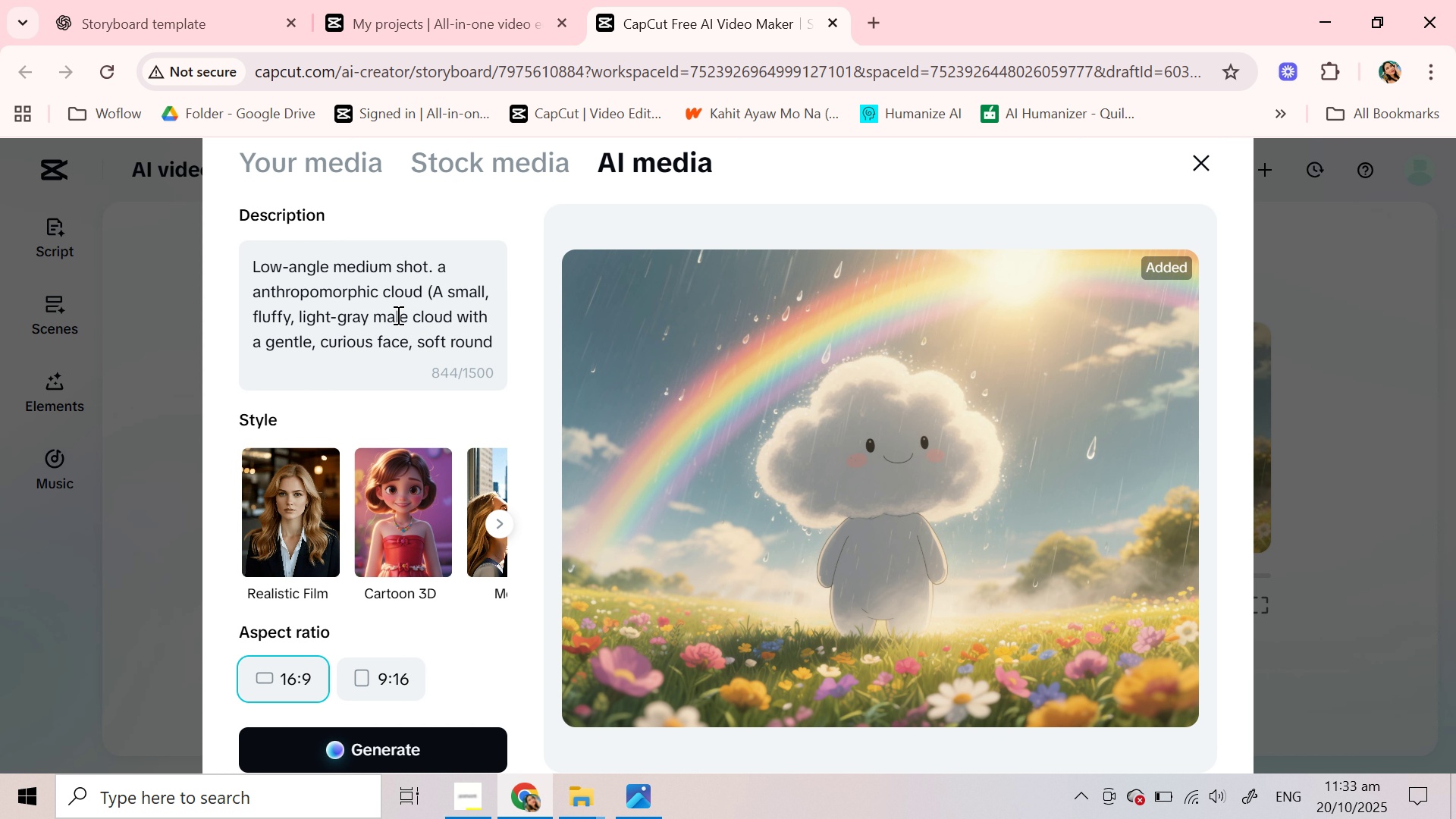 
double_click([397, 315])
 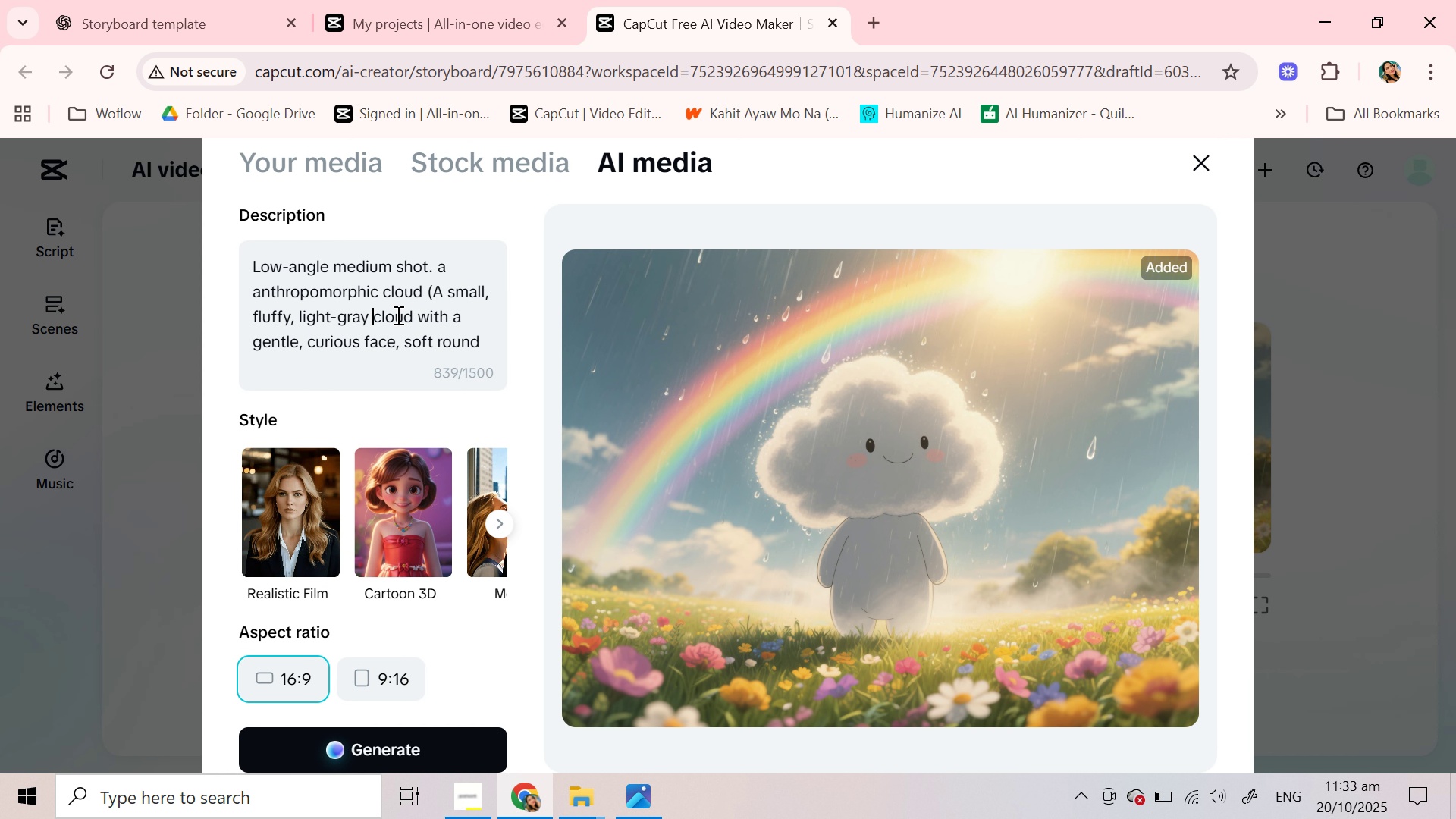 
key(Backspace)
 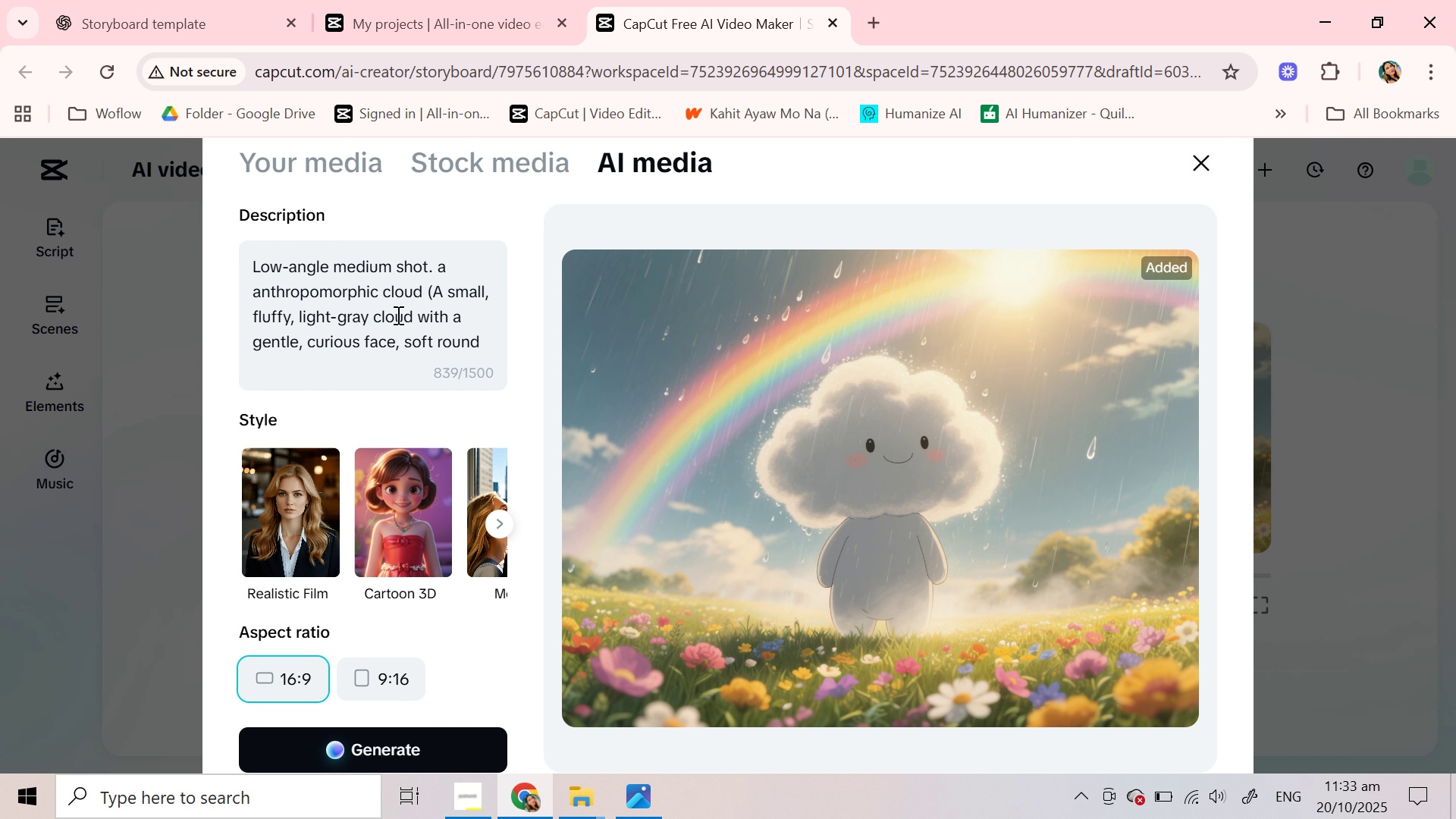 
scroll: coordinate [395, 306], scroll_direction: down, amount: 3.0
 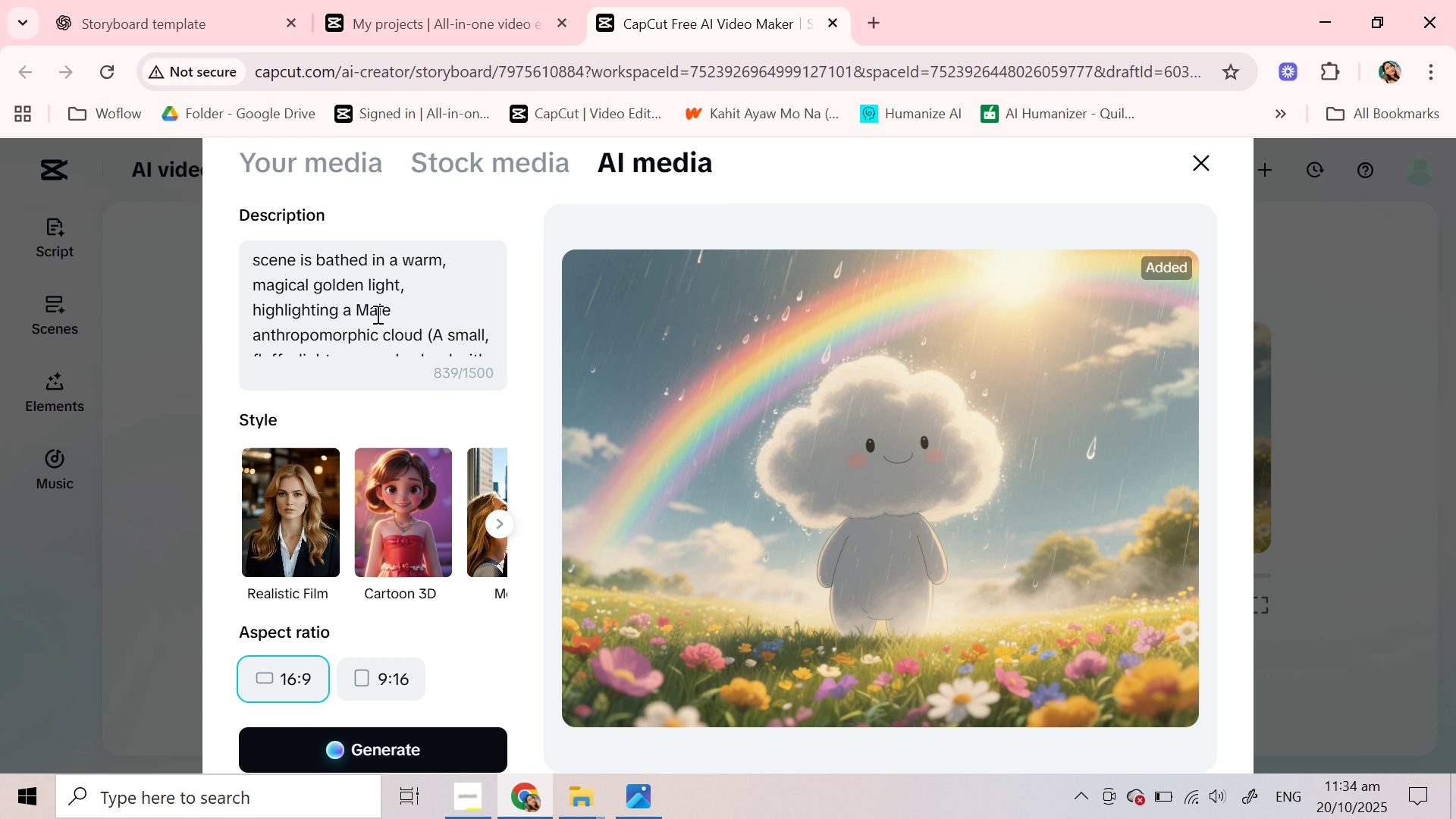 
double_click([376, 314])
 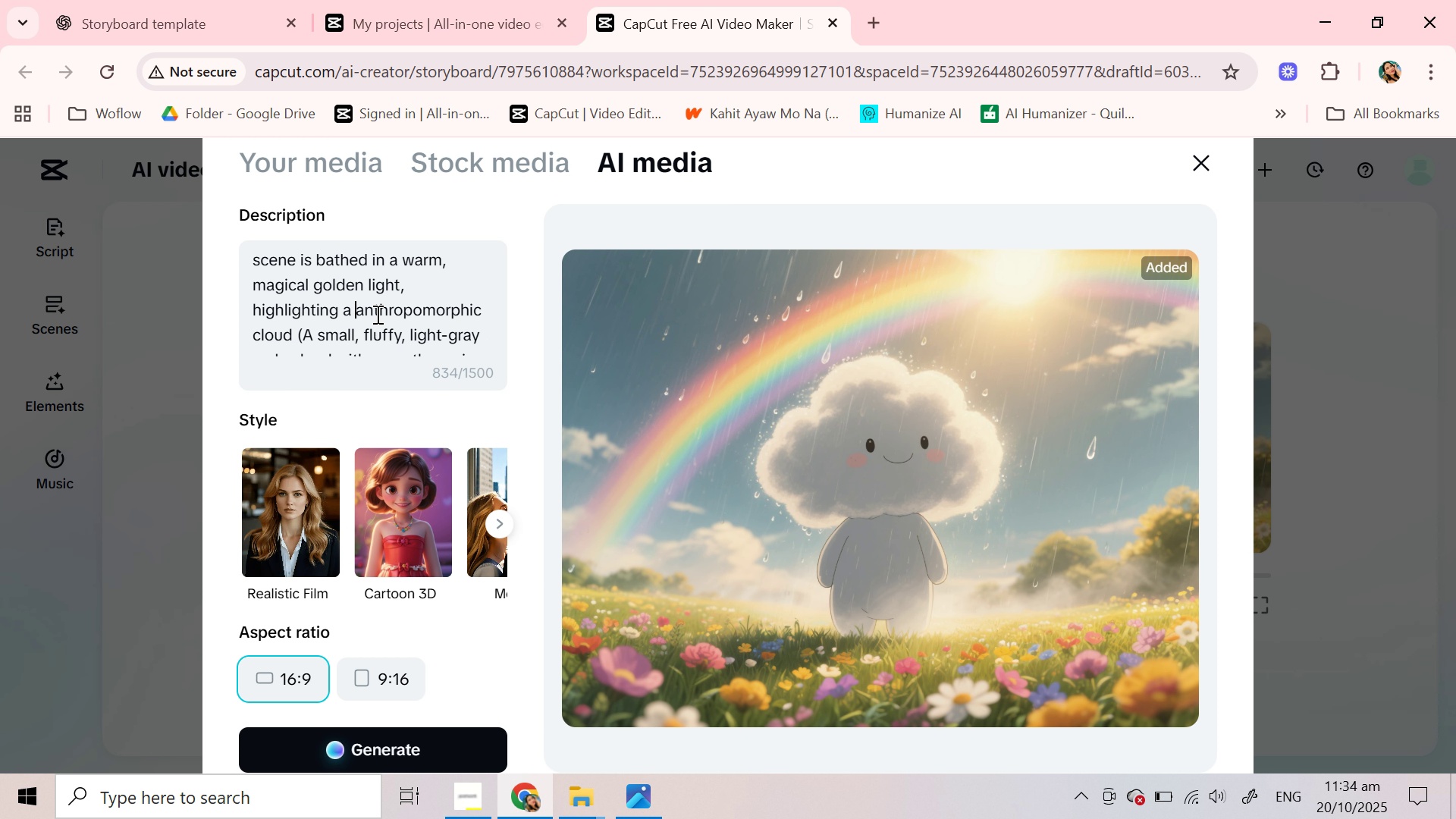 
key(Backspace)
 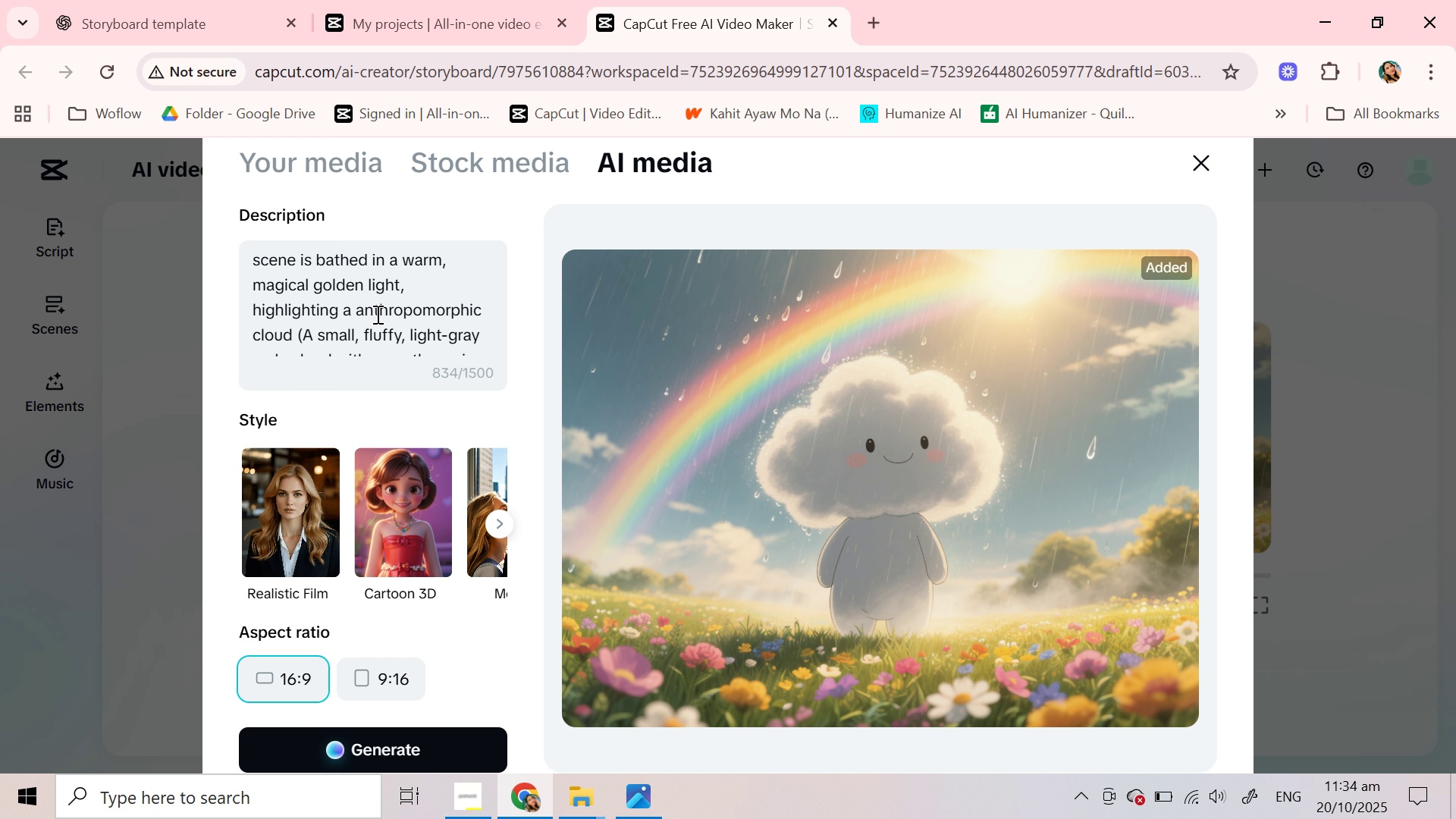 
scroll: coordinate [376, 314], scroll_direction: down, amount: 1.0
 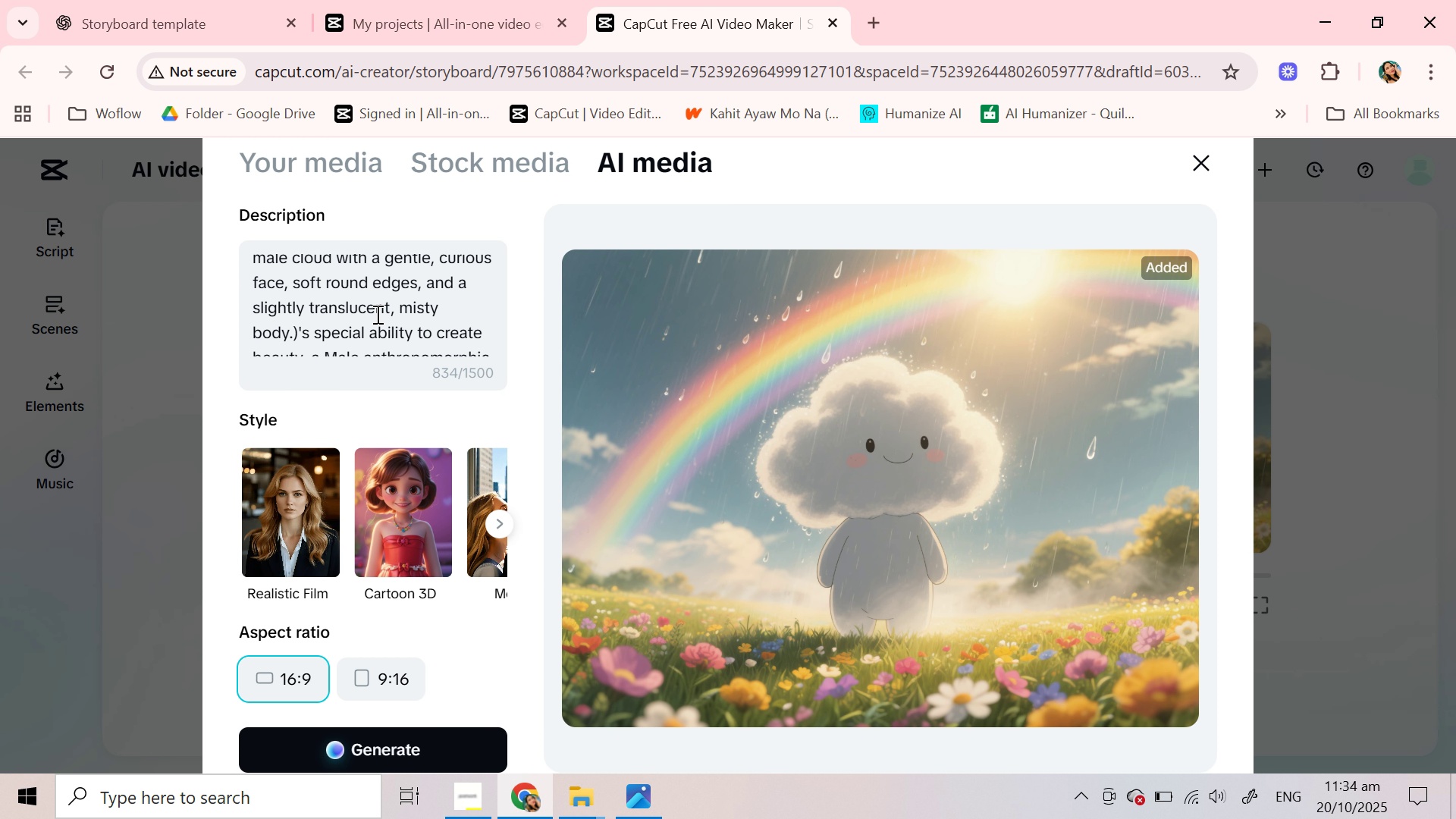 
scroll: coordinate [376, 314], scroll_direction: up, amount: 1.0
 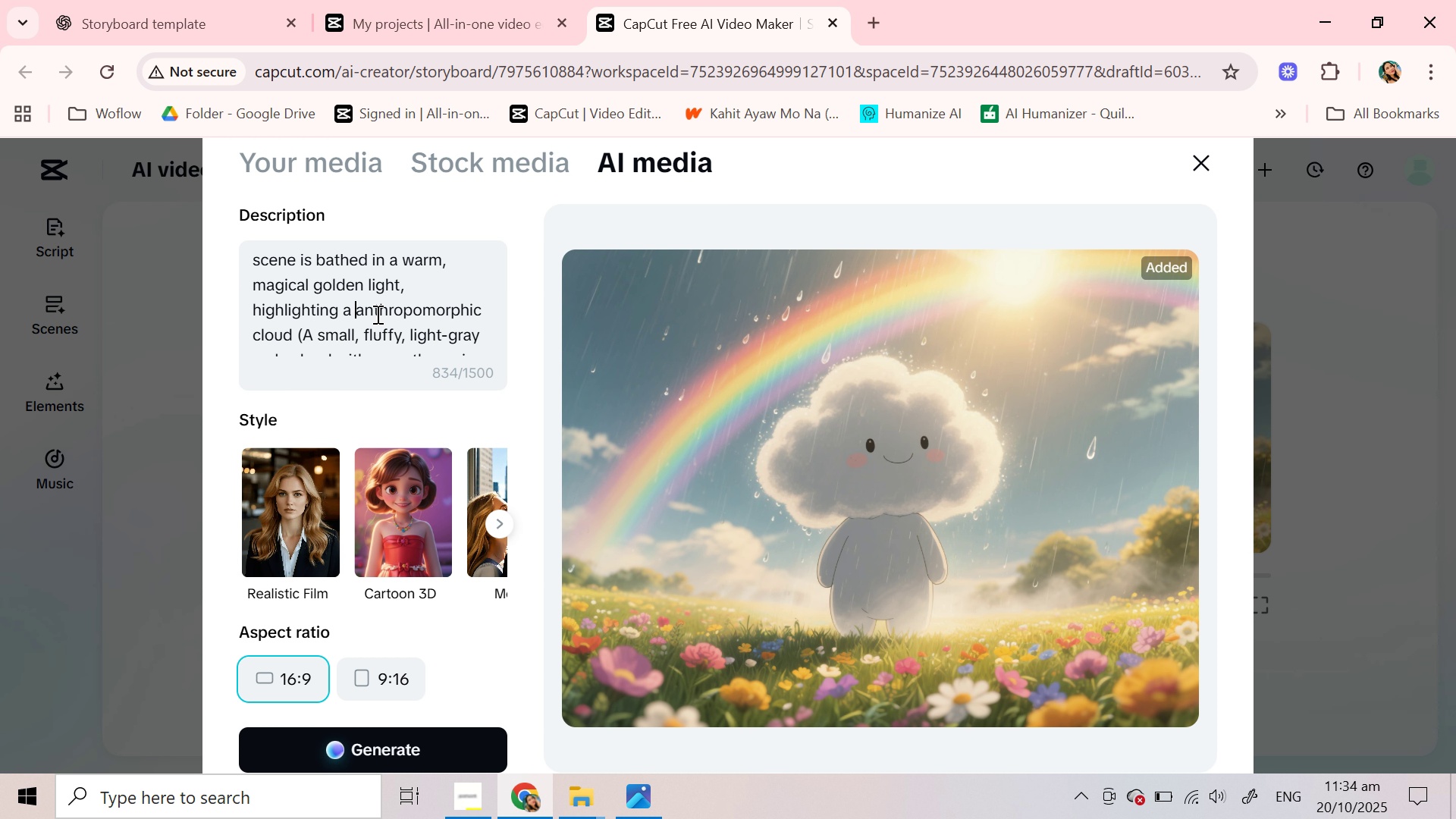 
scroll: coordinate [376, 314], scroll_direction: down, amount: 1.0
 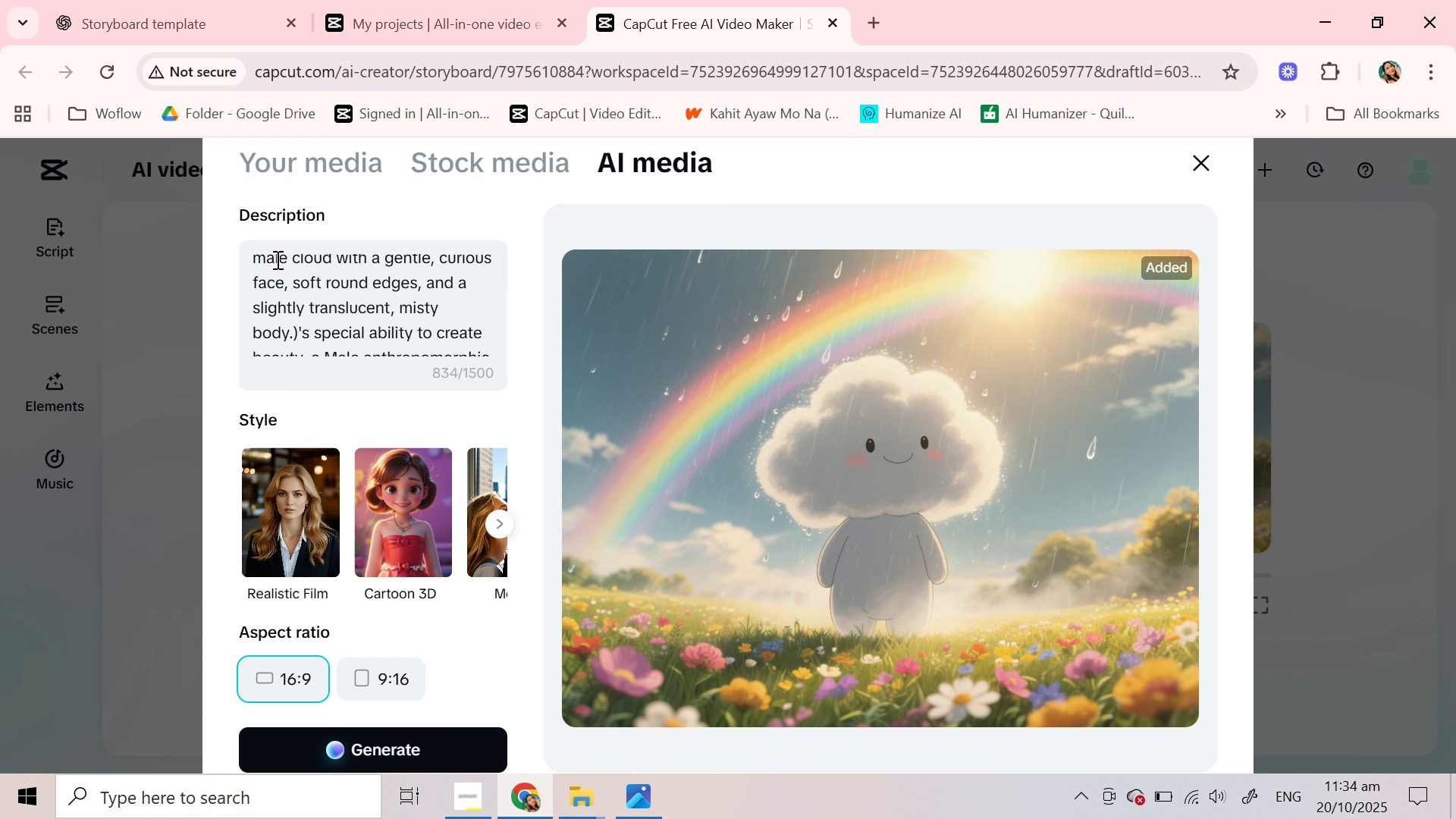 
double_click([276, 259])
 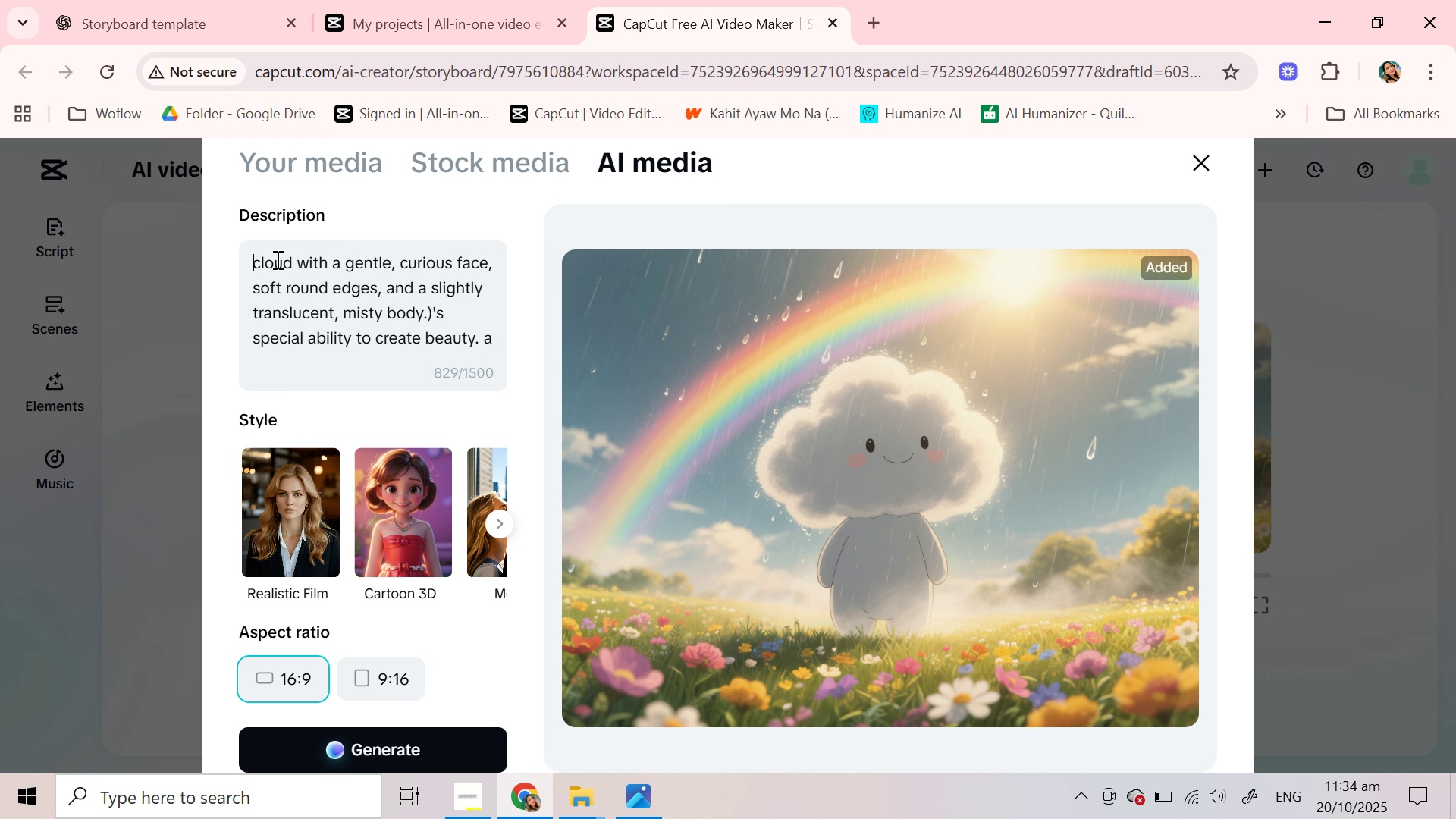 
key(Backspace)
 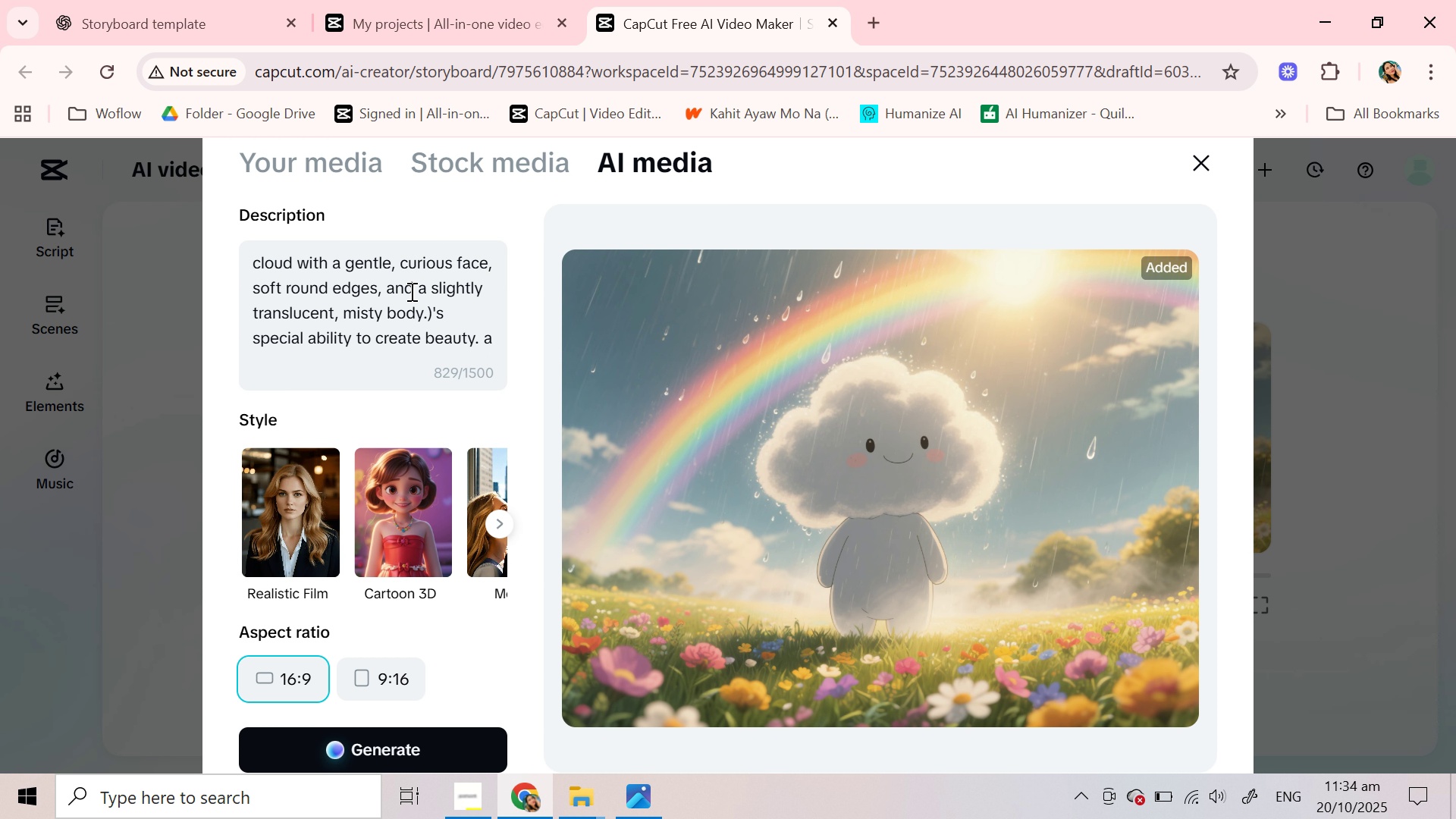 
scroll: coordinate [410, 291], scroll_direction: down, amount: 1.0
 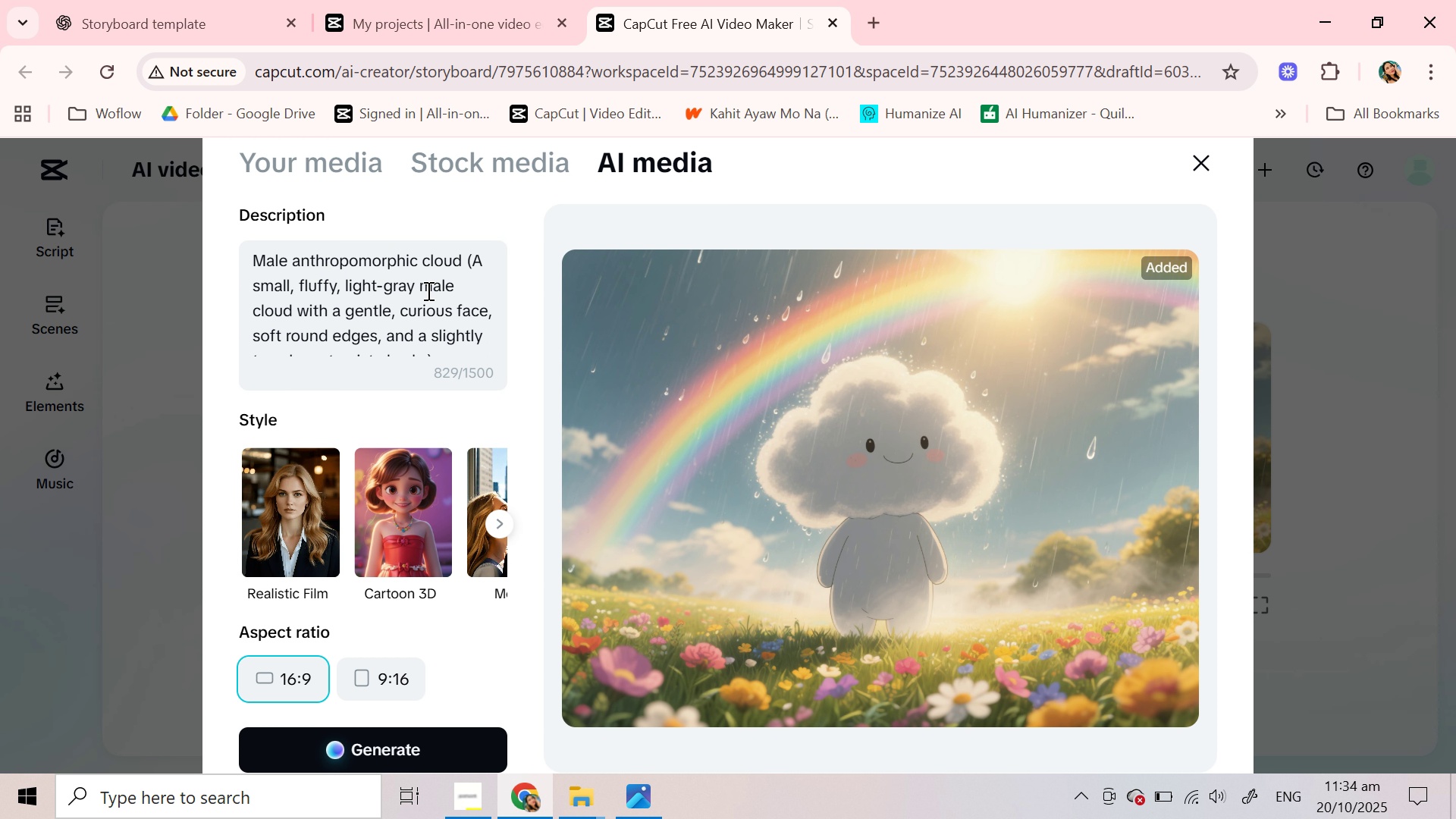 
double_click([427, 290])
 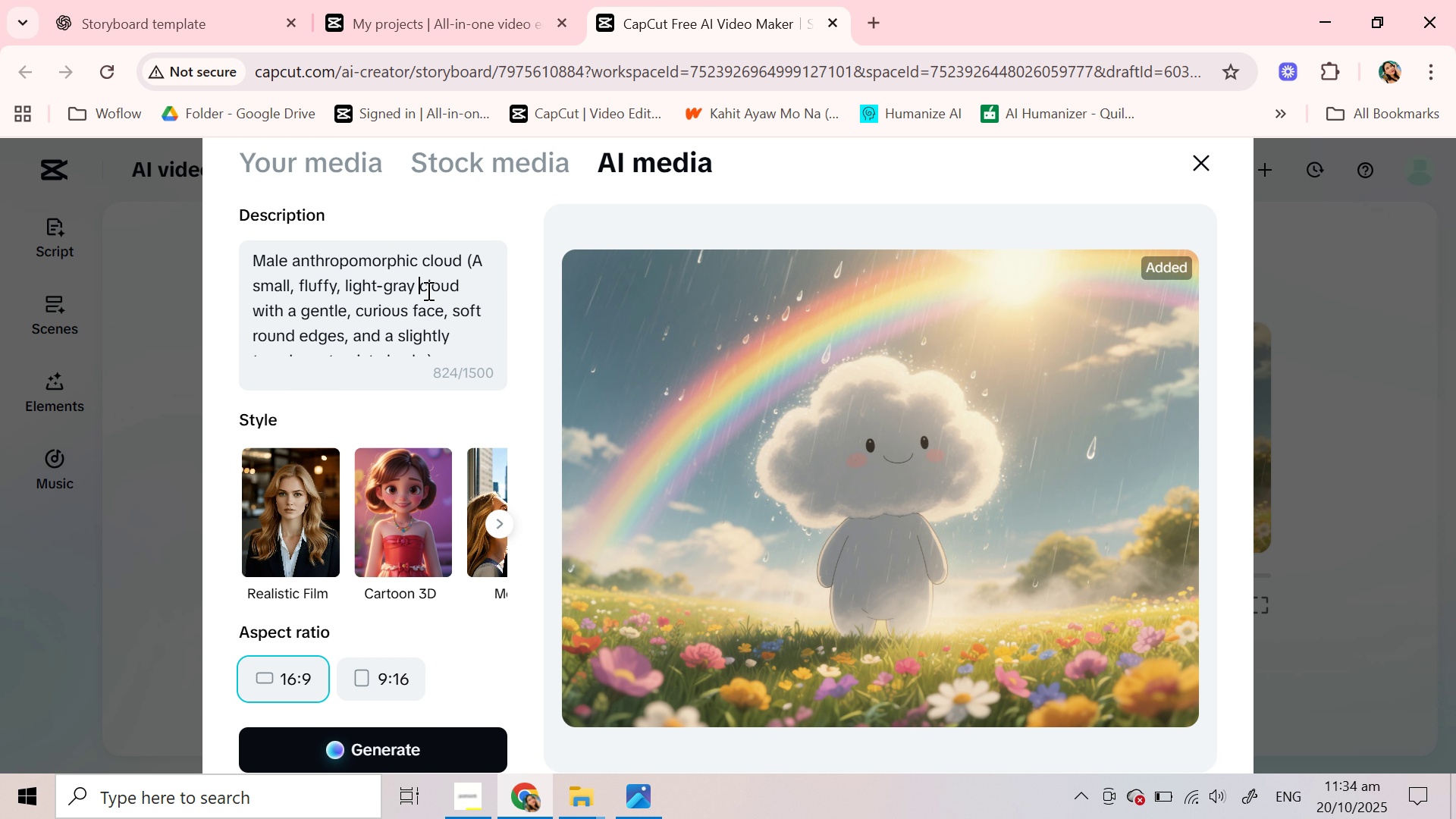 
key(Backspace)
 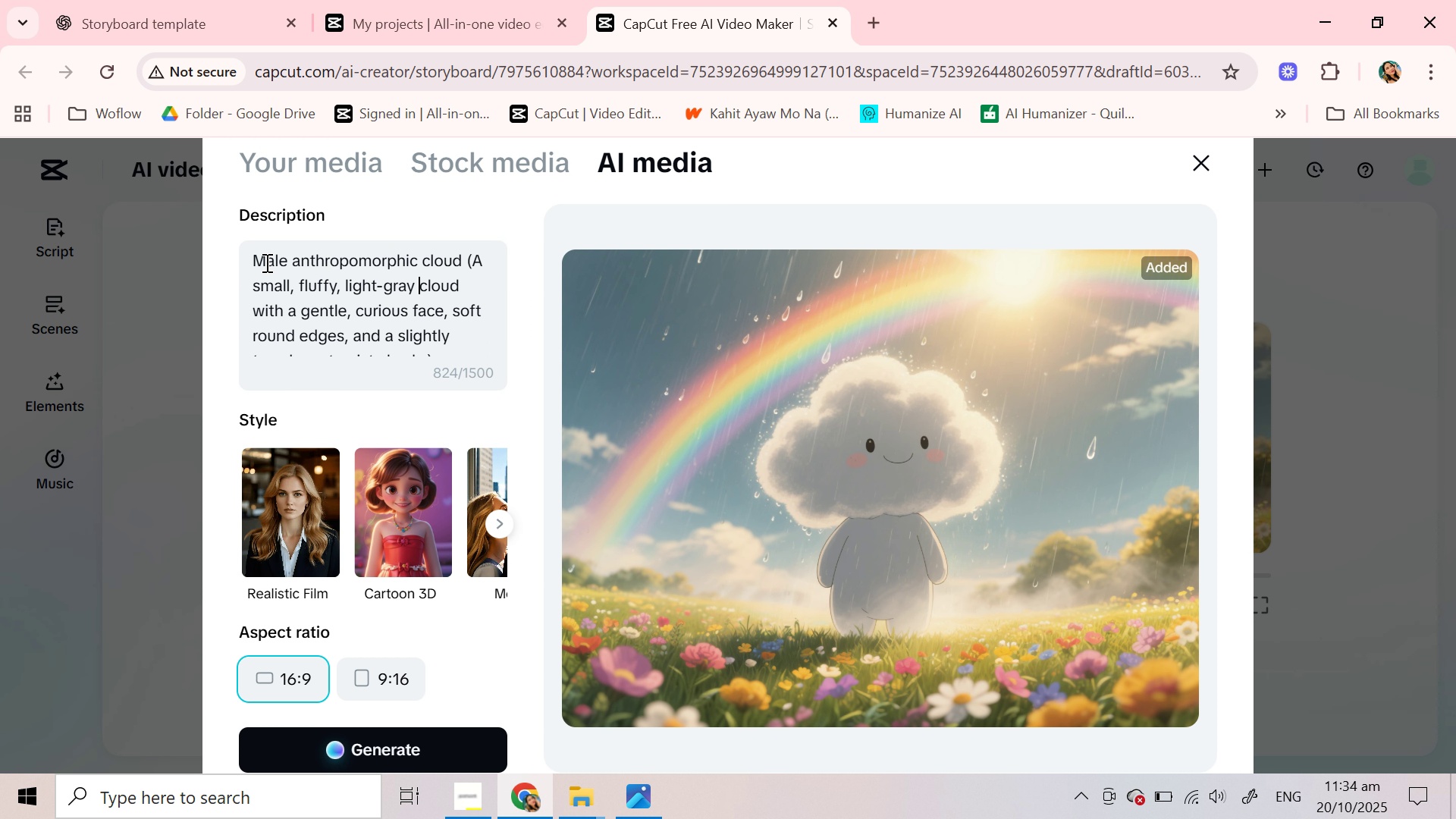 
double_click([265, 262])
 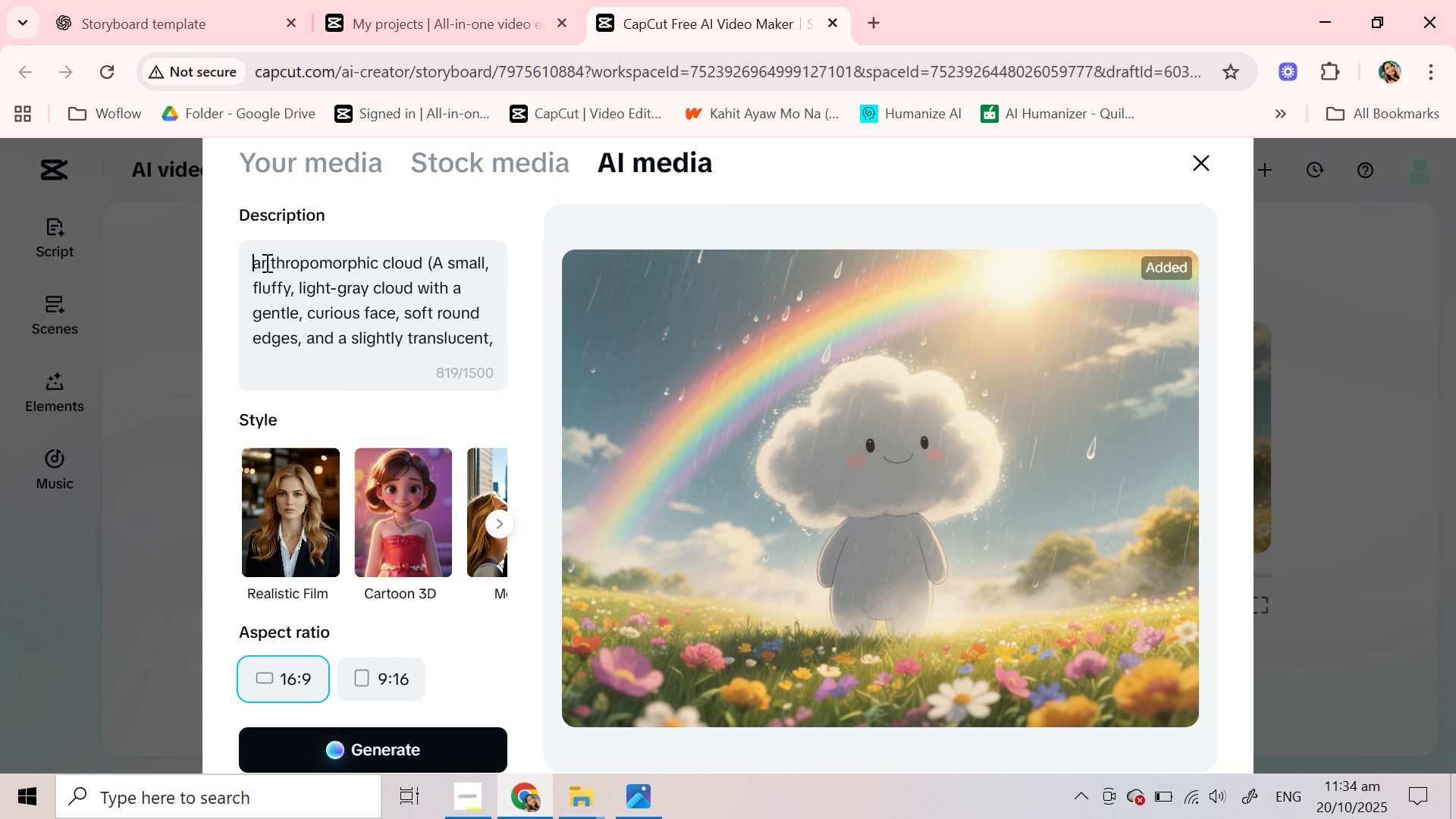 
key(Backspace)
 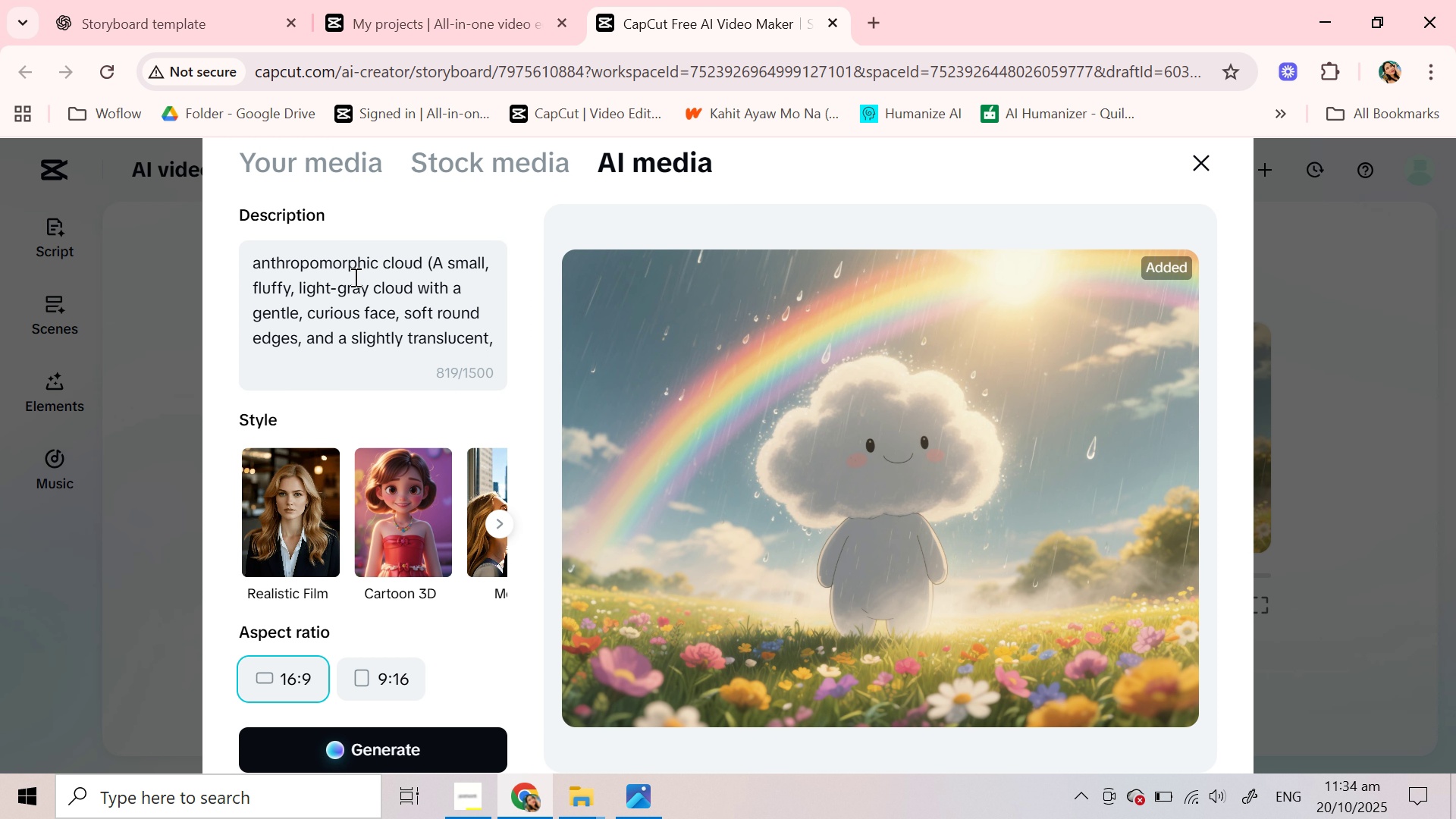 
scroll: coordinate [354, 279], scroll_direction: down, amount: 2.0
 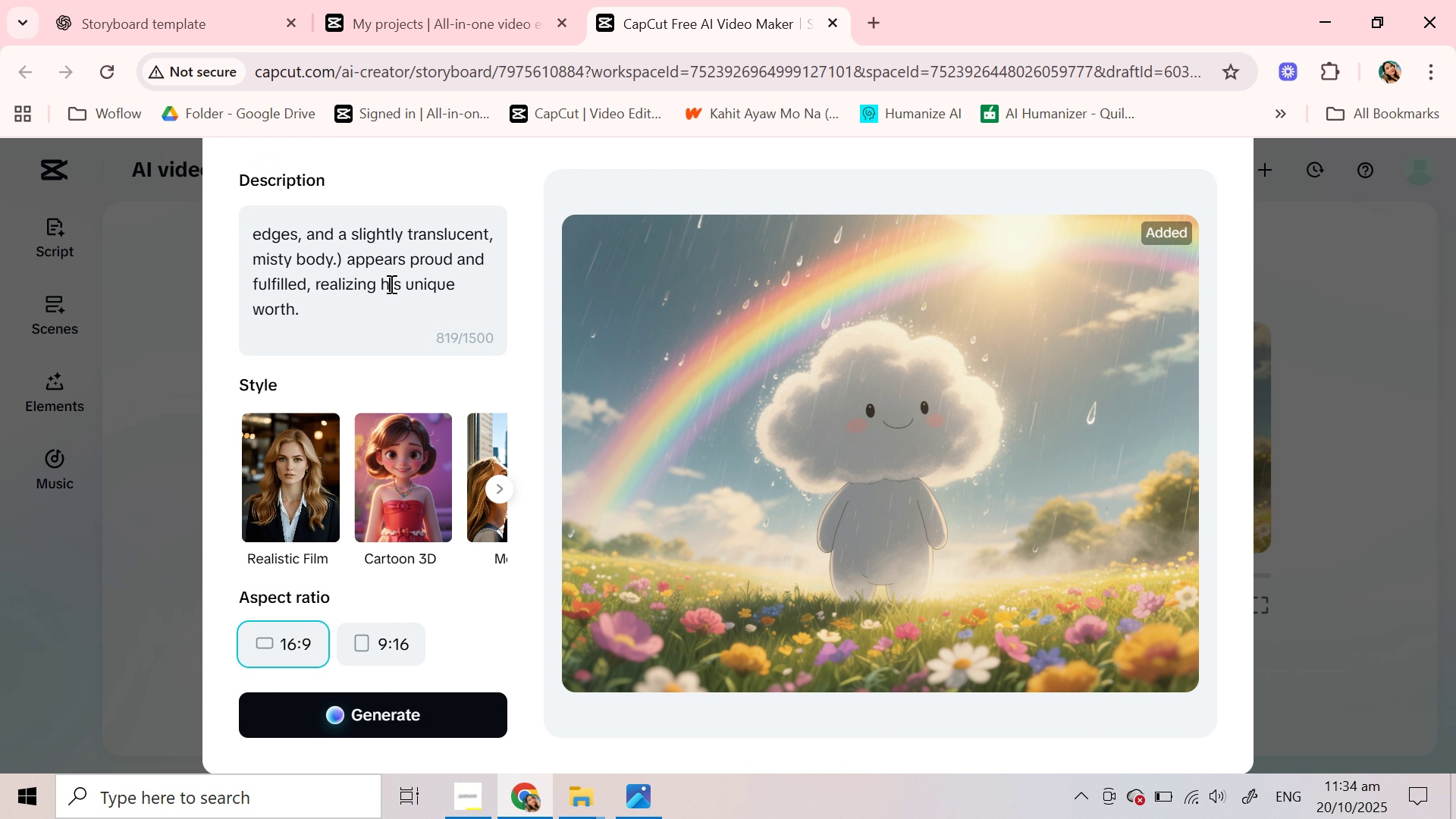 
double_click([390, 284])
 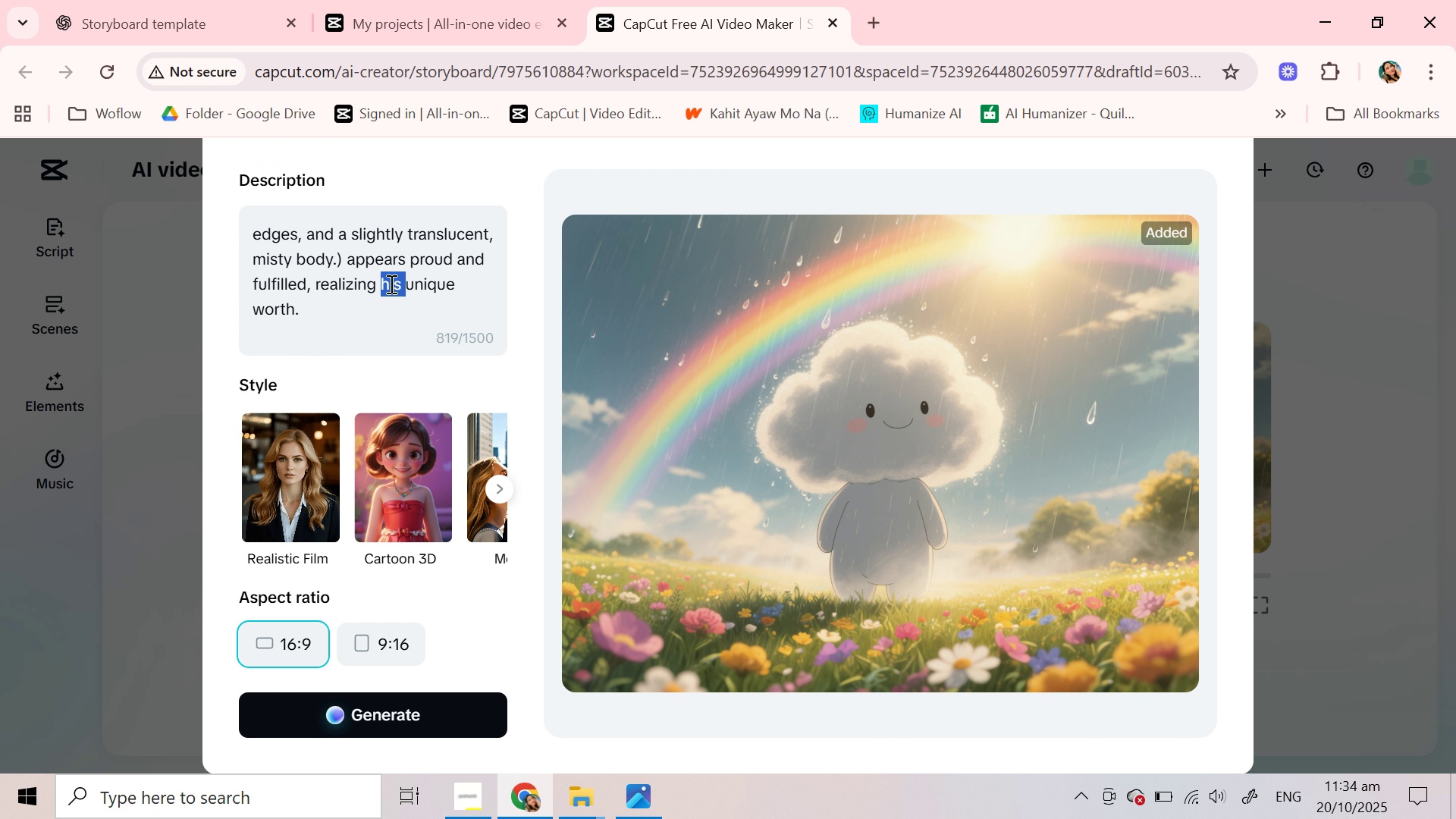 
type(its )
 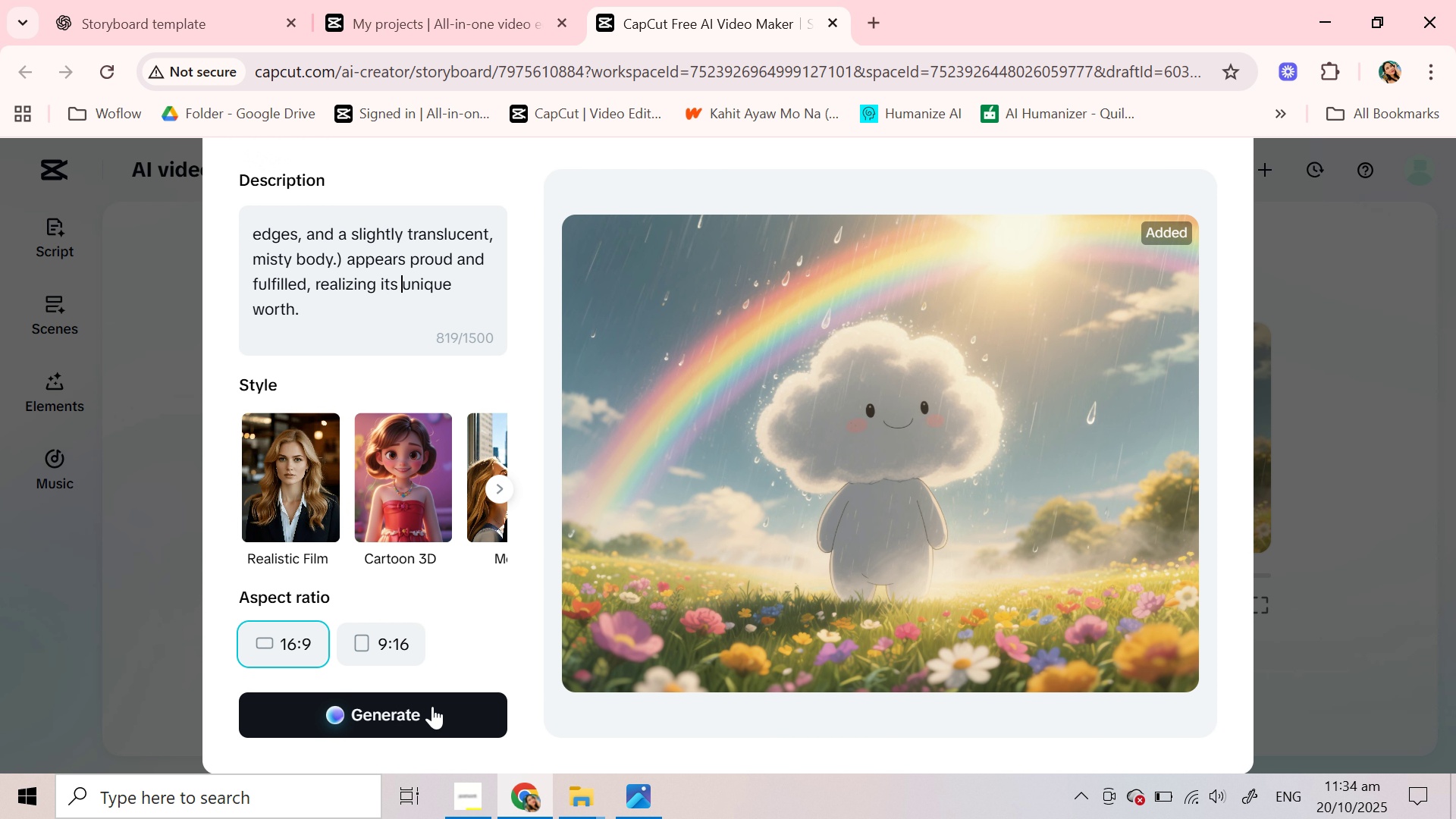 
left_click([431, 714])
 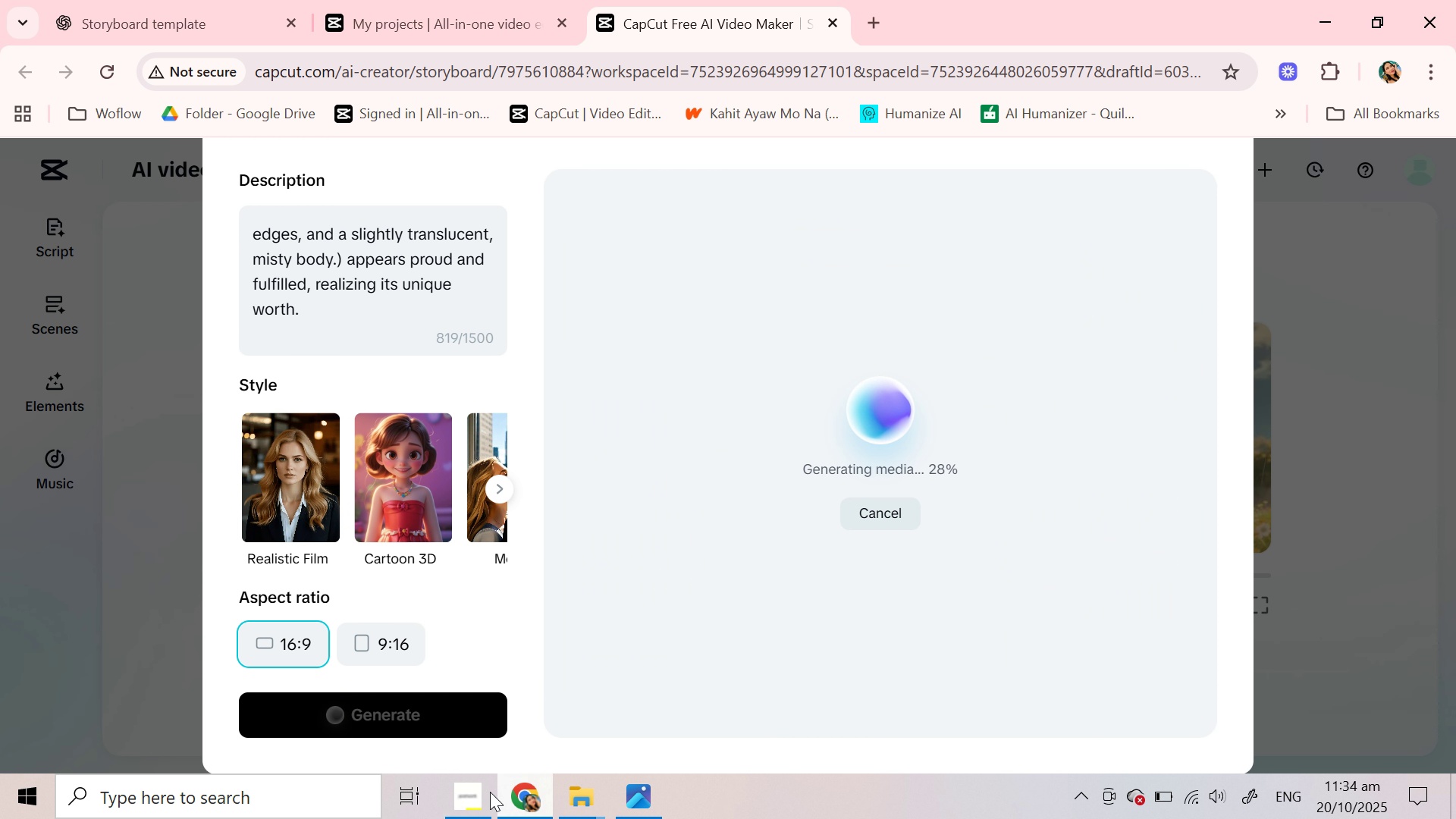 
left_click([441, 798])